 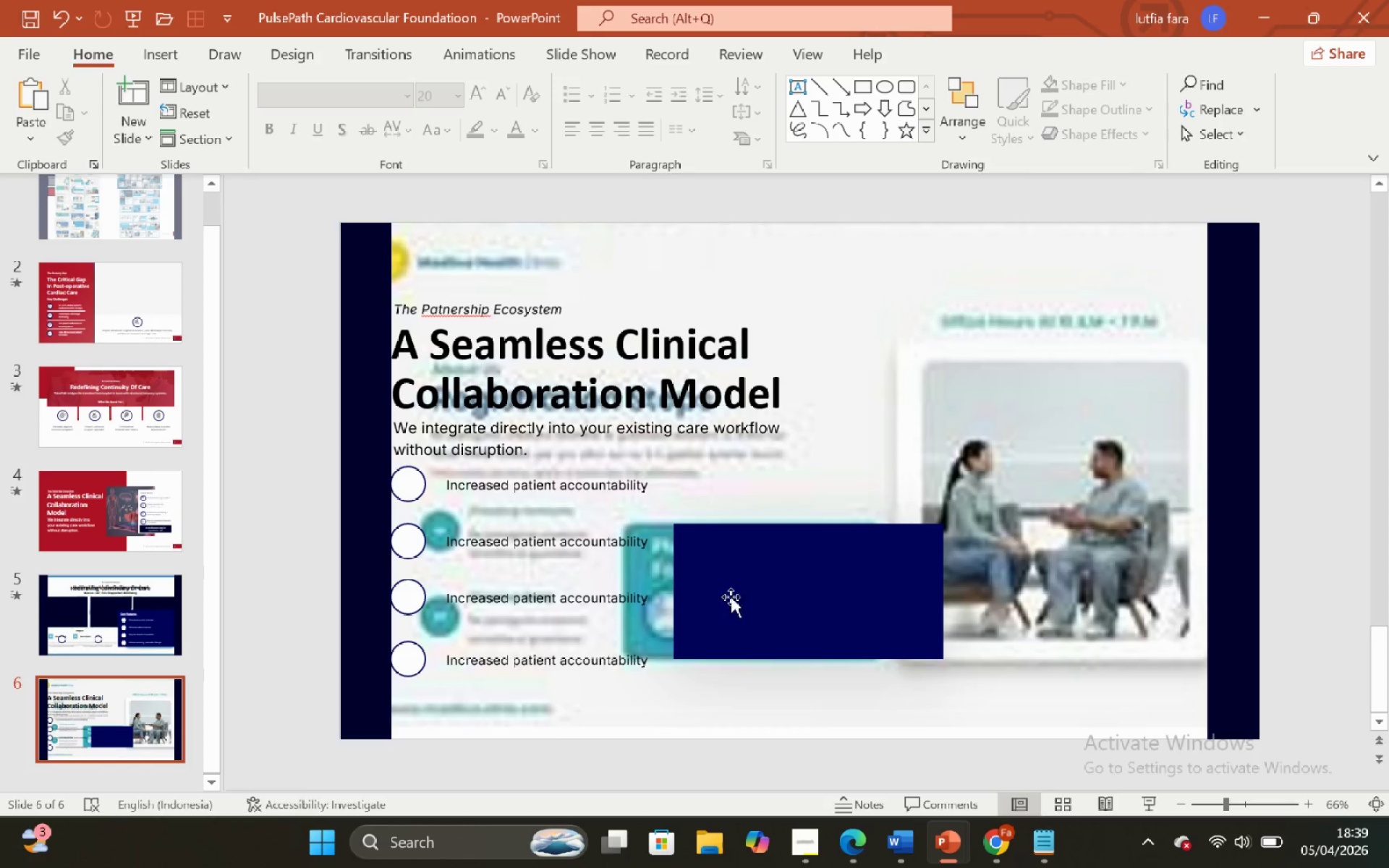 
left_click([754, 592])
 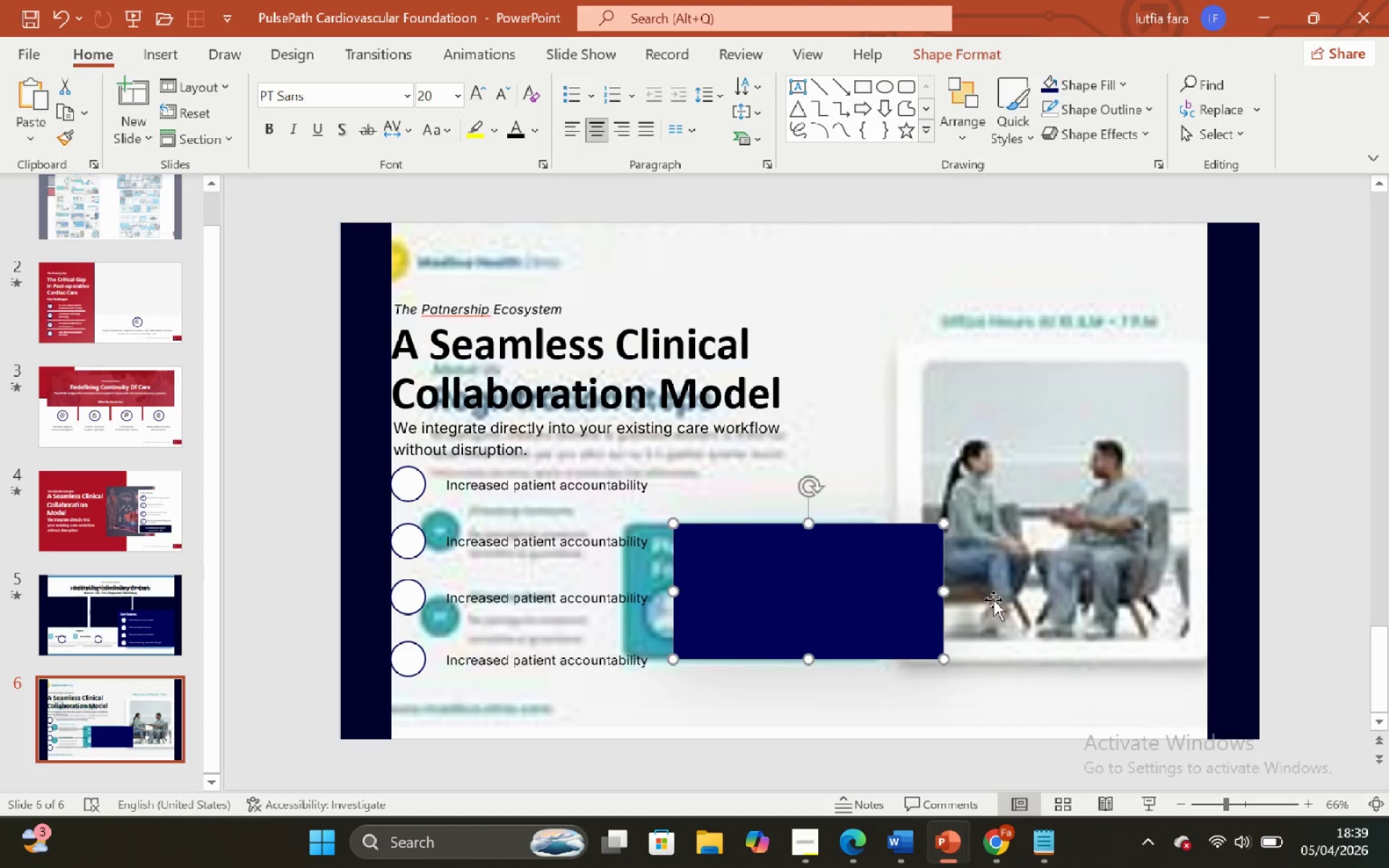 
left_click([990, 590])
 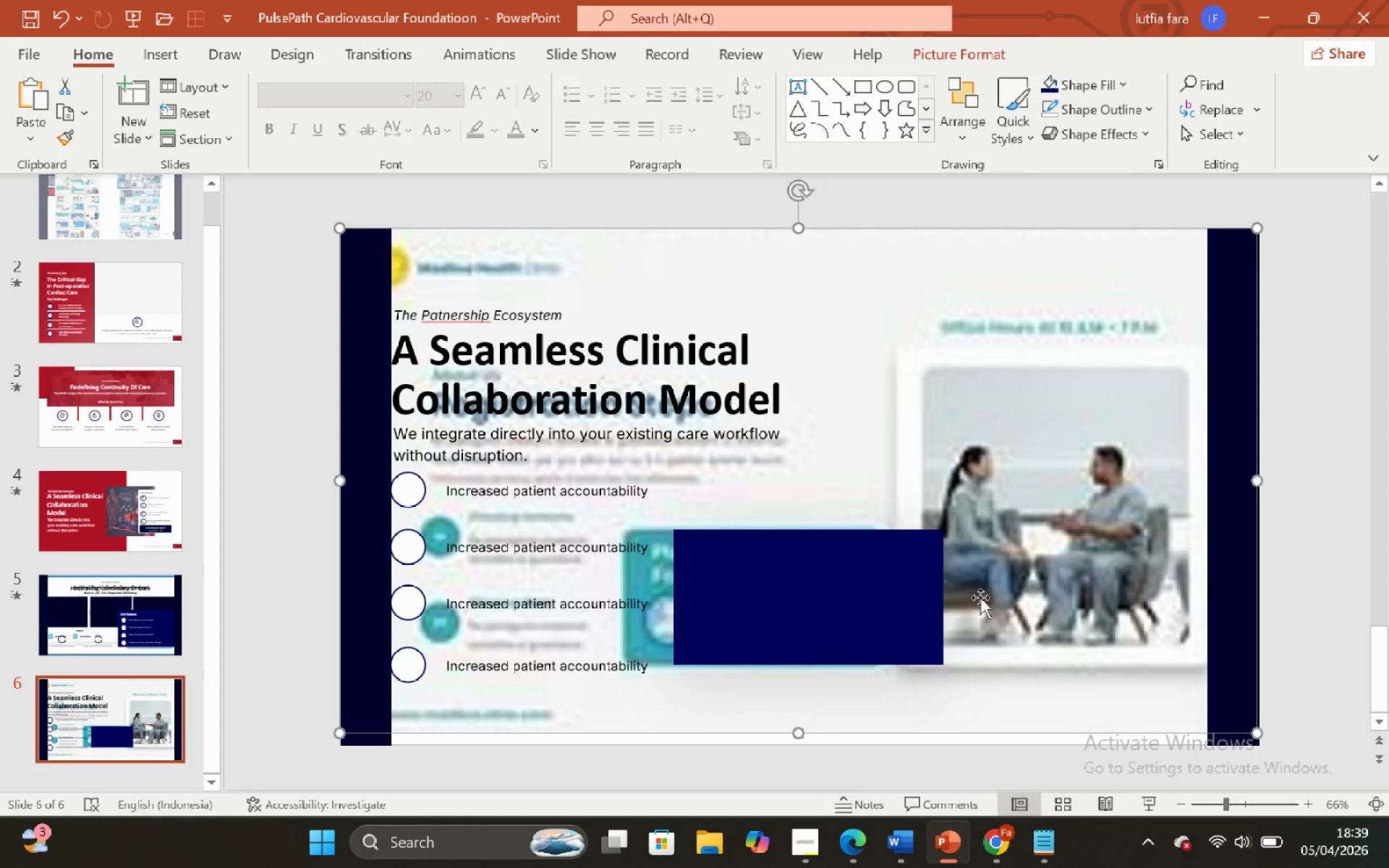 
scroll: coordinate [1033, 578], scroll_direction: down, amount: 4.0
 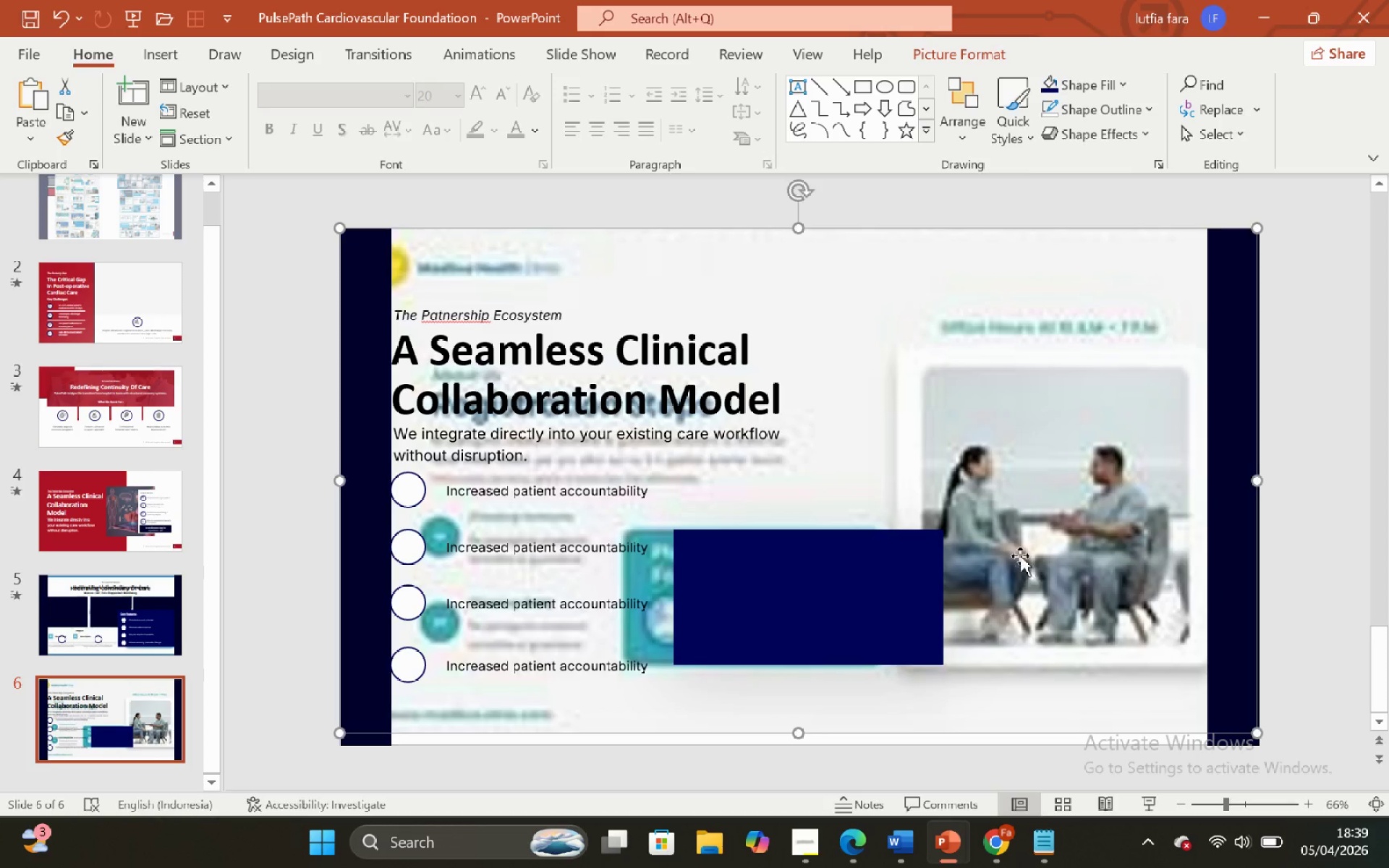 
left_click([1020, 555])
 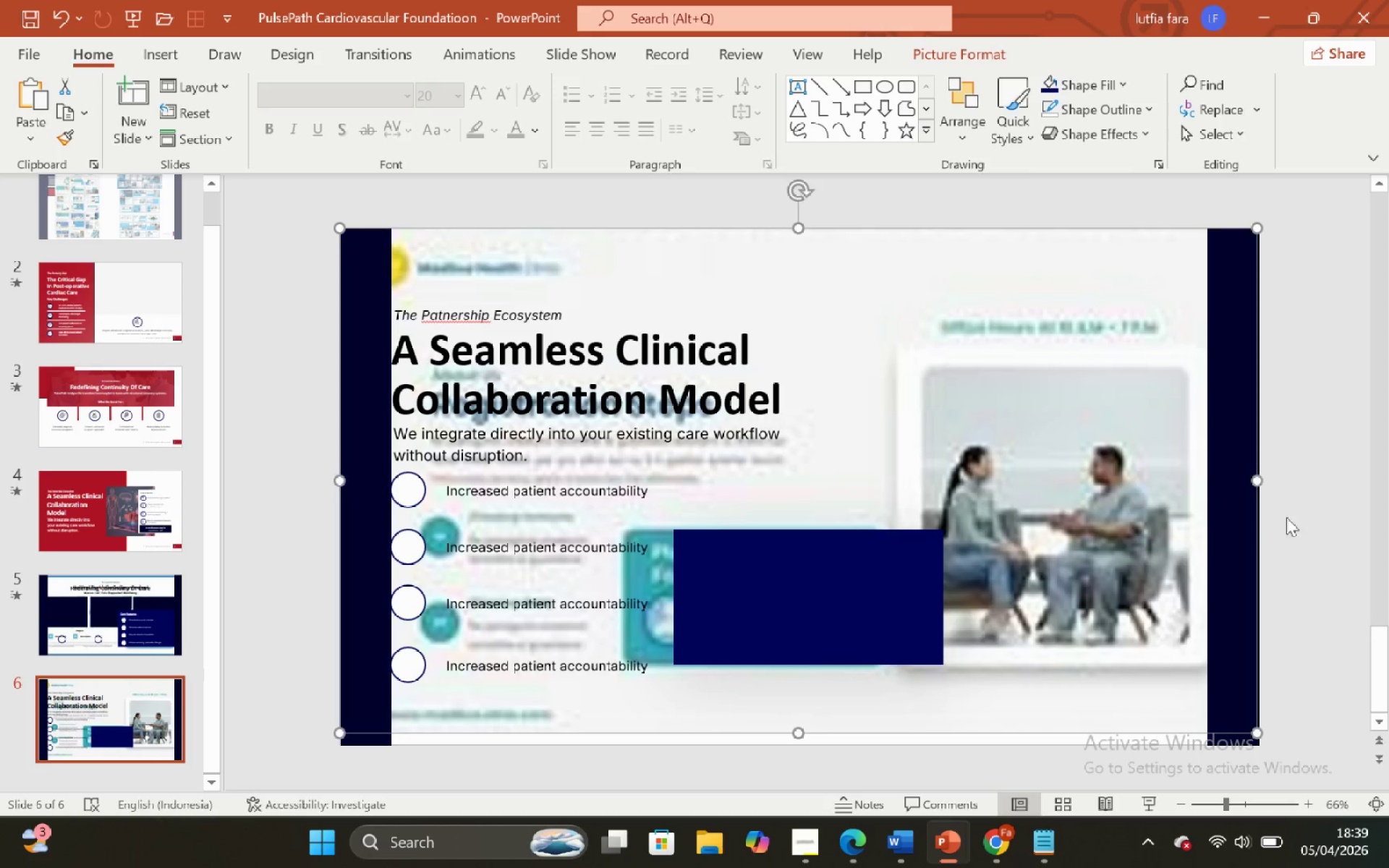 
left_click([1307, 514])
 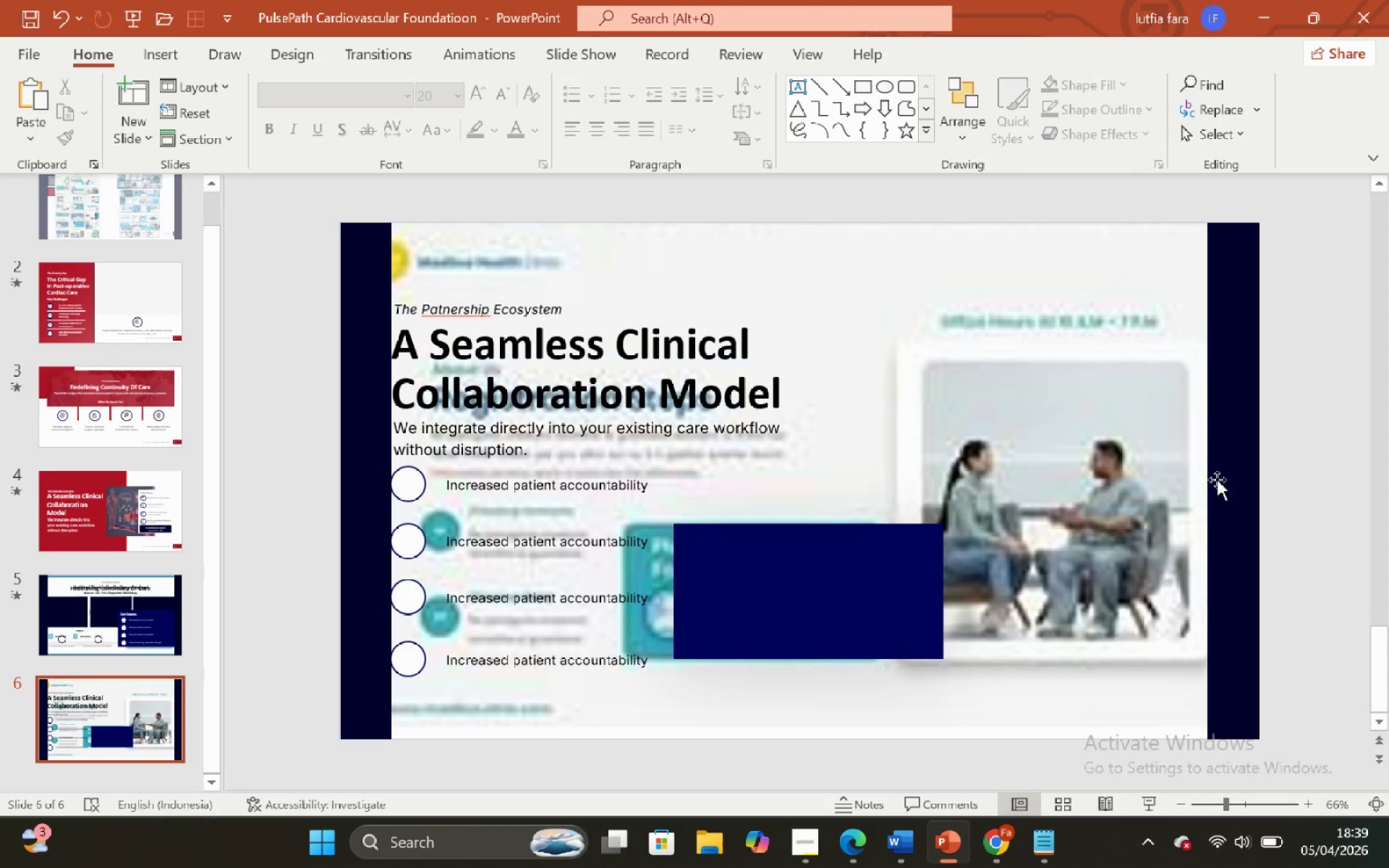 
left_click([1200, 454])
 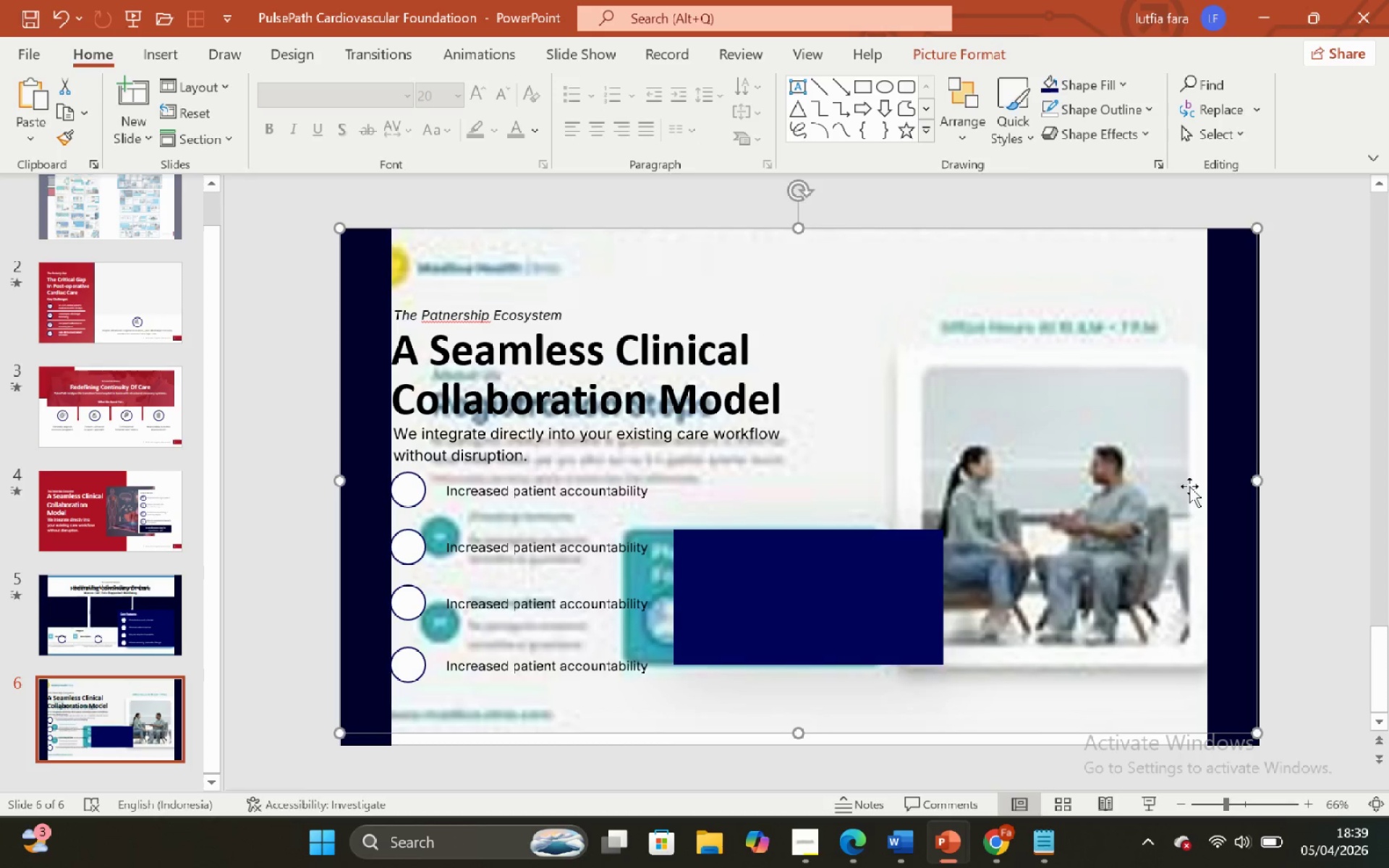 
left_click([1074, 187])
 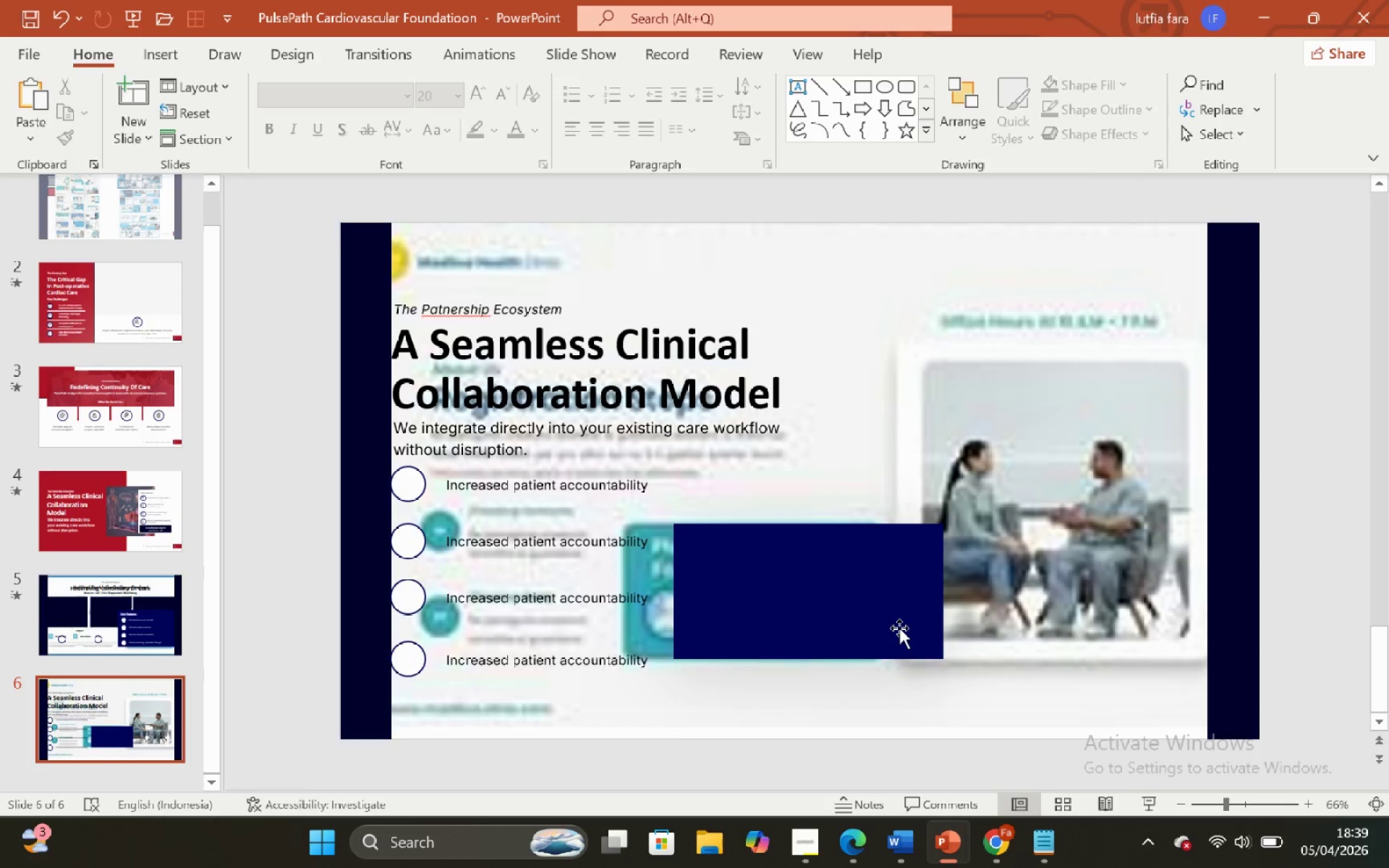 
left_click([899, 628])
 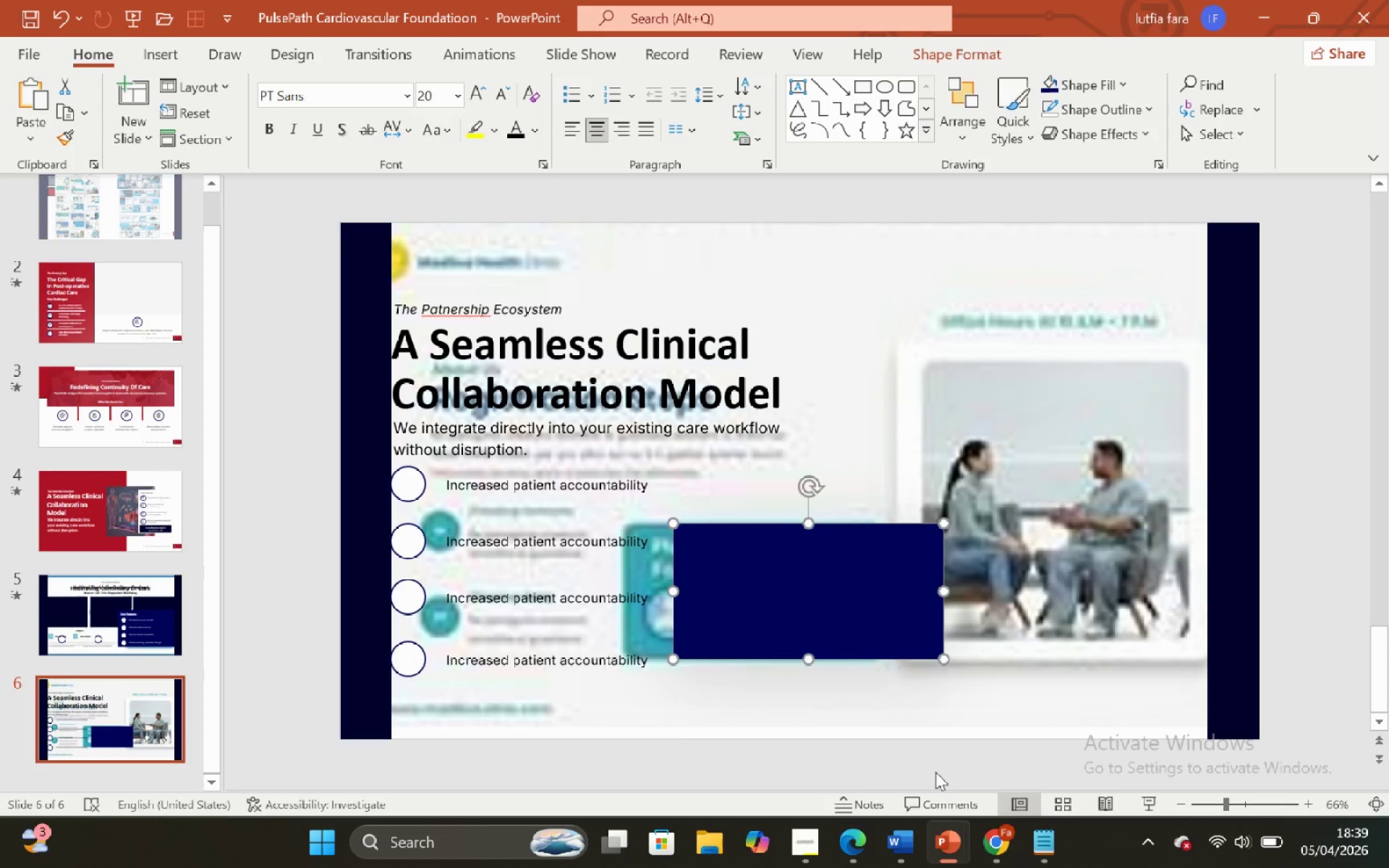 
left_click([933, 764])
 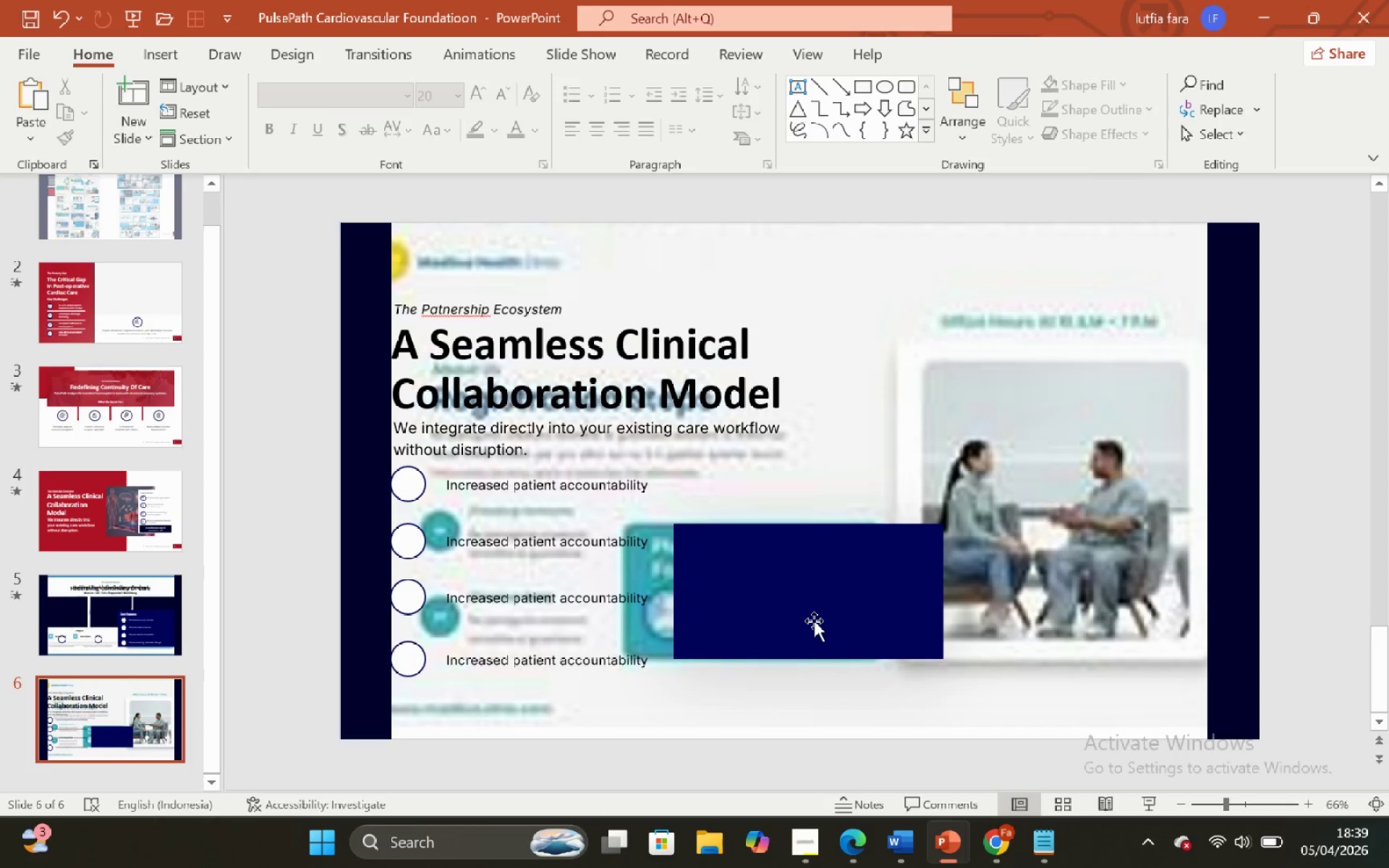 
left_click([812, 626])
 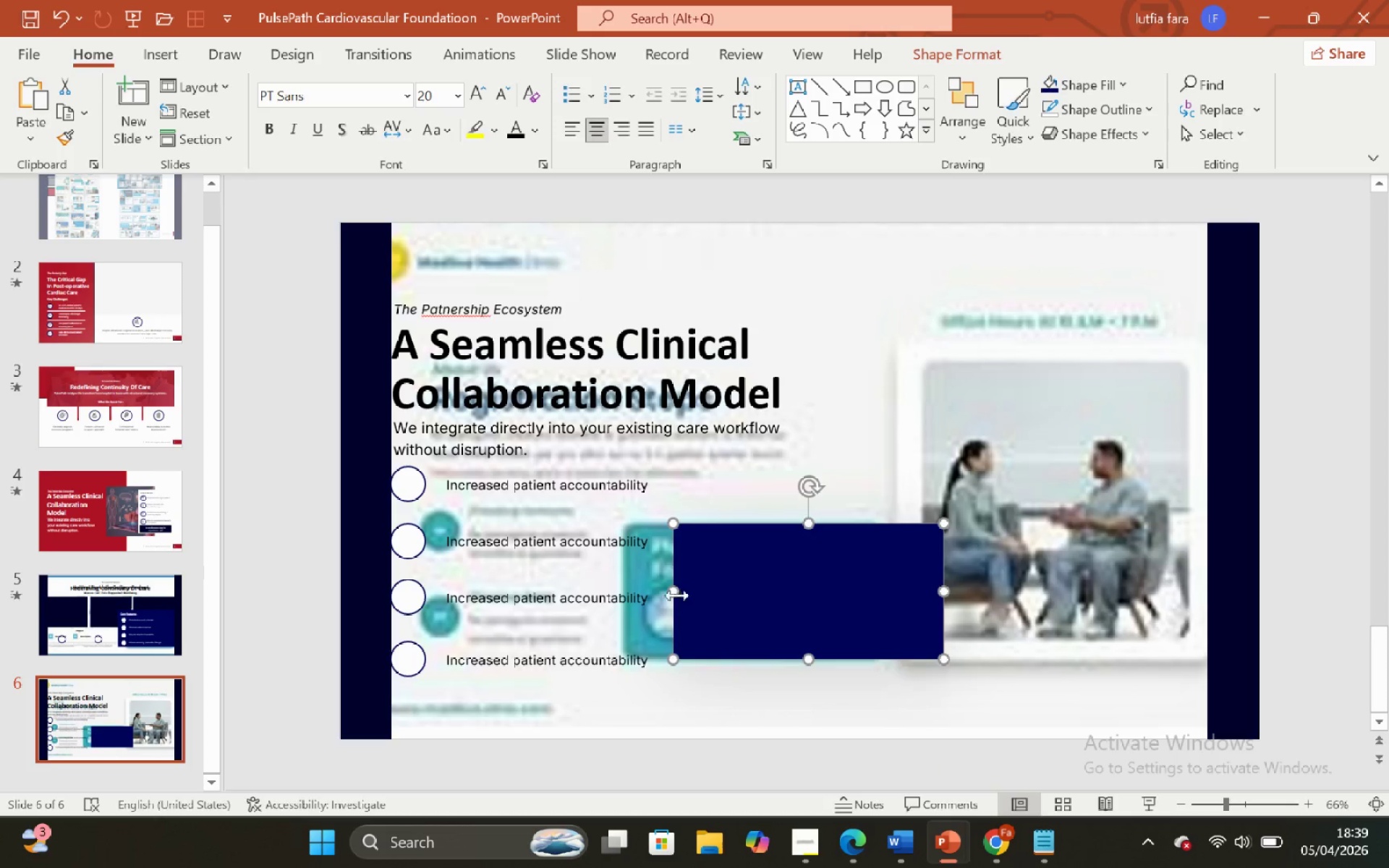 
hold_key(key=ShiftLeft, duration=0.84)
left_click_drag(start_coordinate=[671, 587], to_coordinate=[686, 583])
 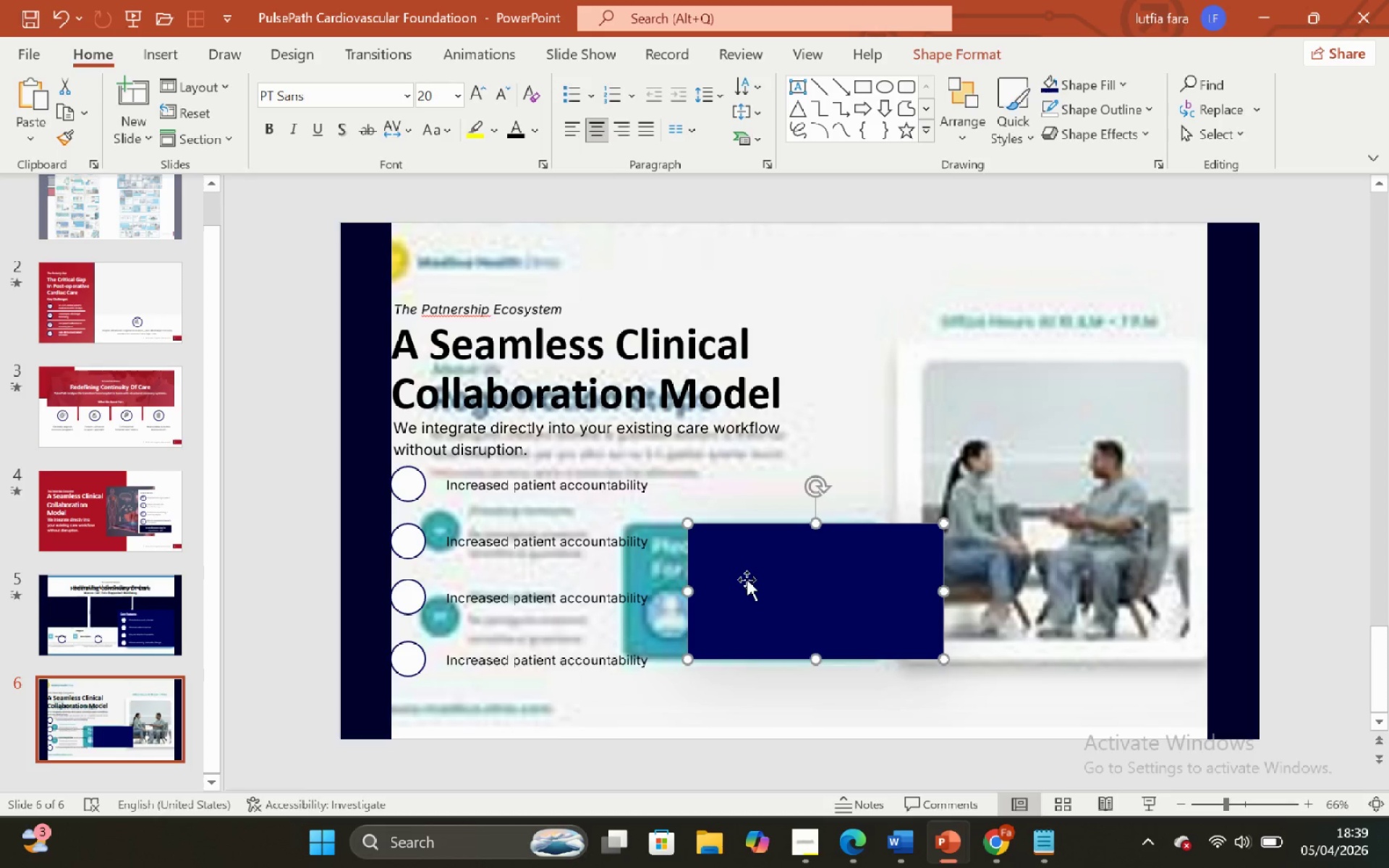 
left_click_drag(start_coordinate=[747, 579], to_coordinate=[789, 585])
 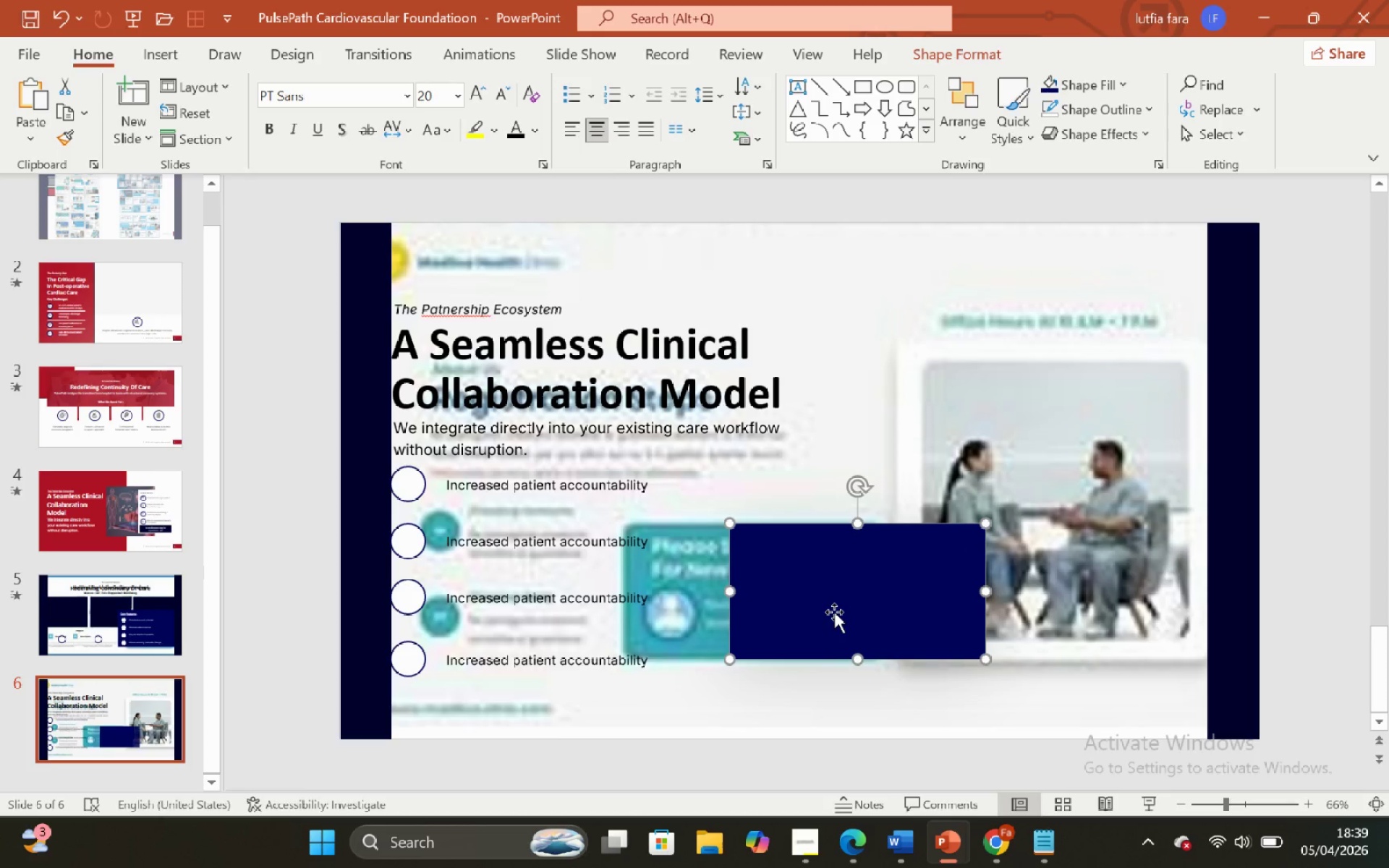 
hold_key(key=ShiftLeft, duration=1.33)
 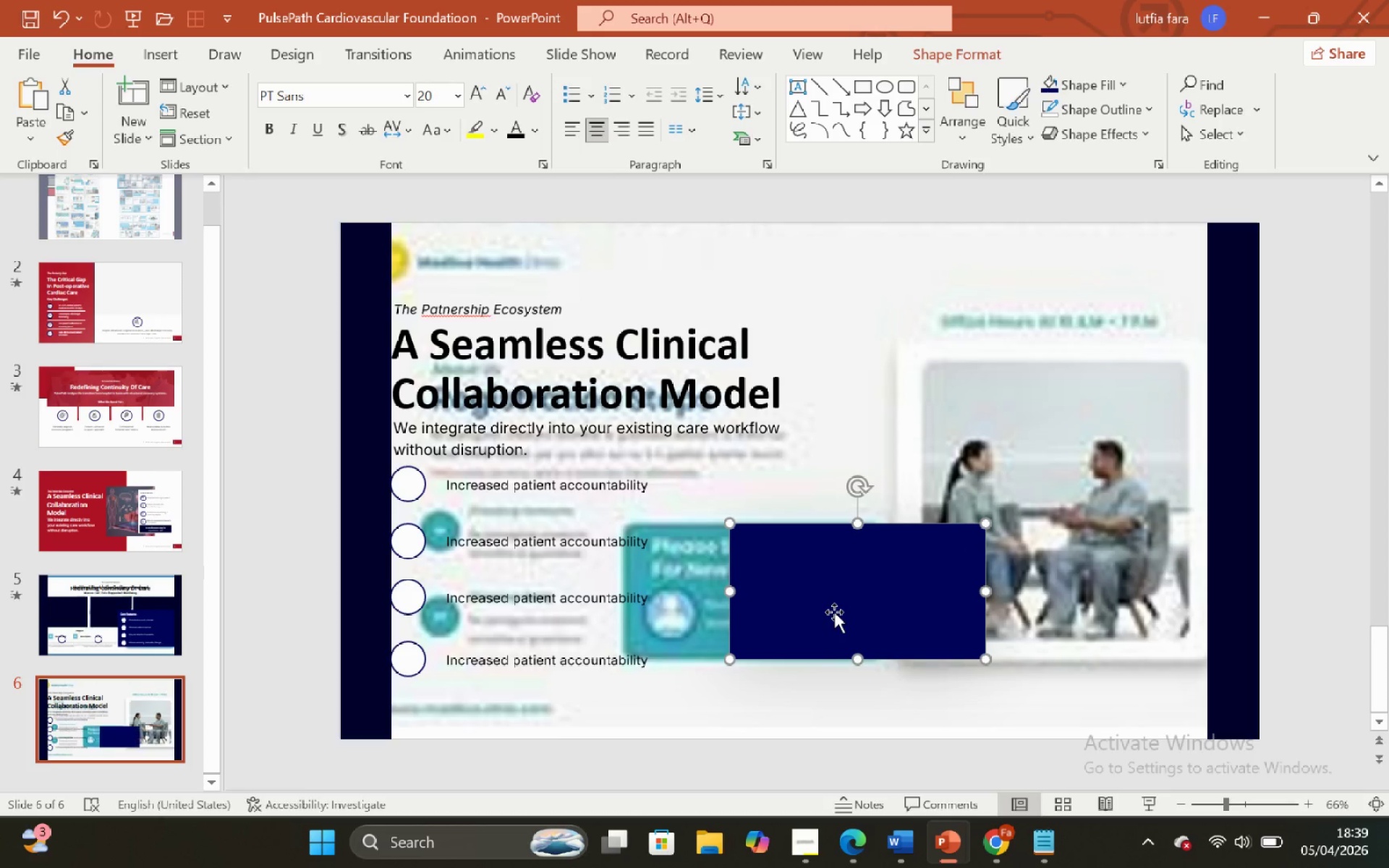 
left_click_drag(start_coordinate=[834, 612], to_coordinate=[833, 432])
 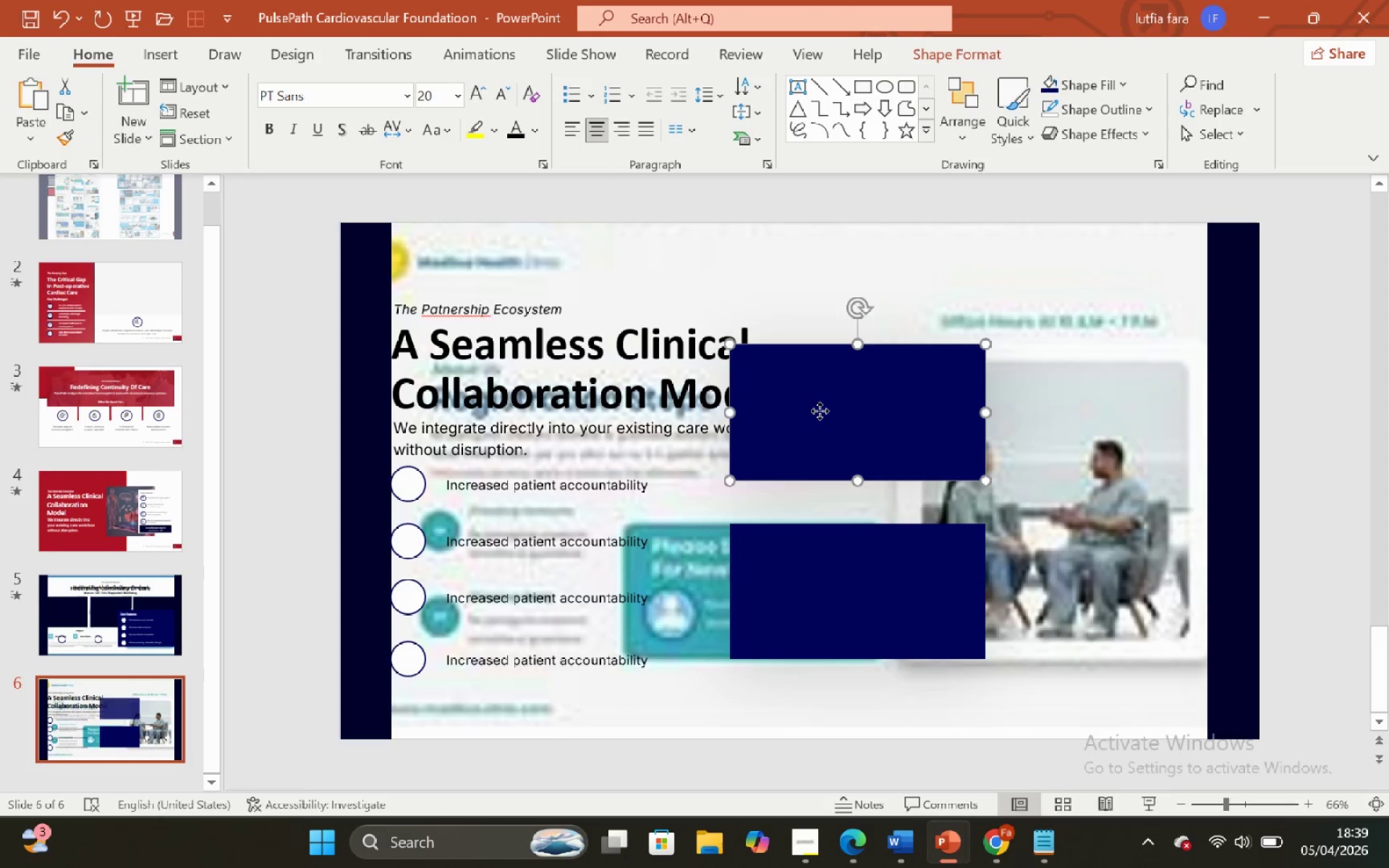 
hold_key(key=ShiftLeft, duration=0.89)
 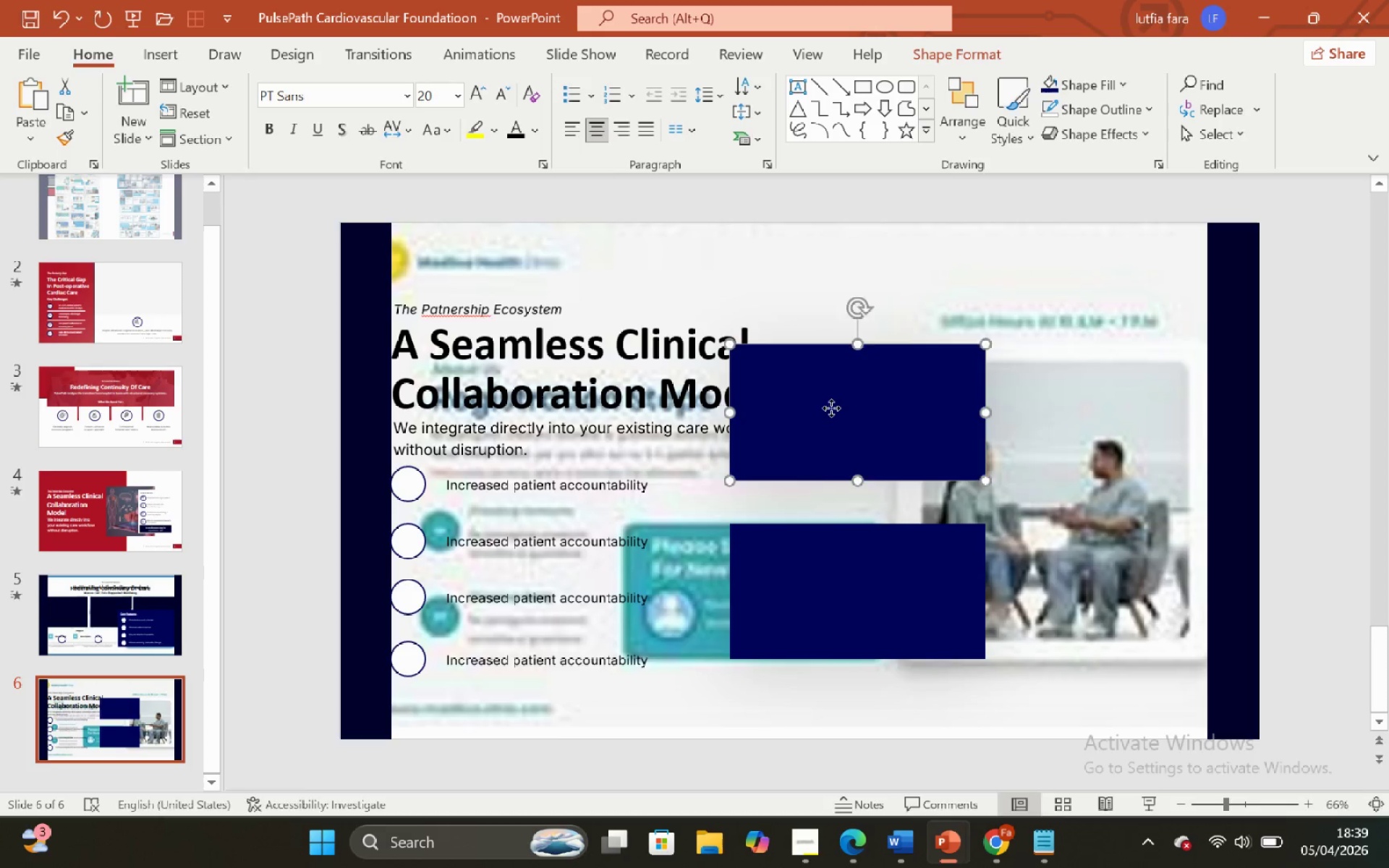 
hold_key(key=ControlLeft, duration=0.91)
 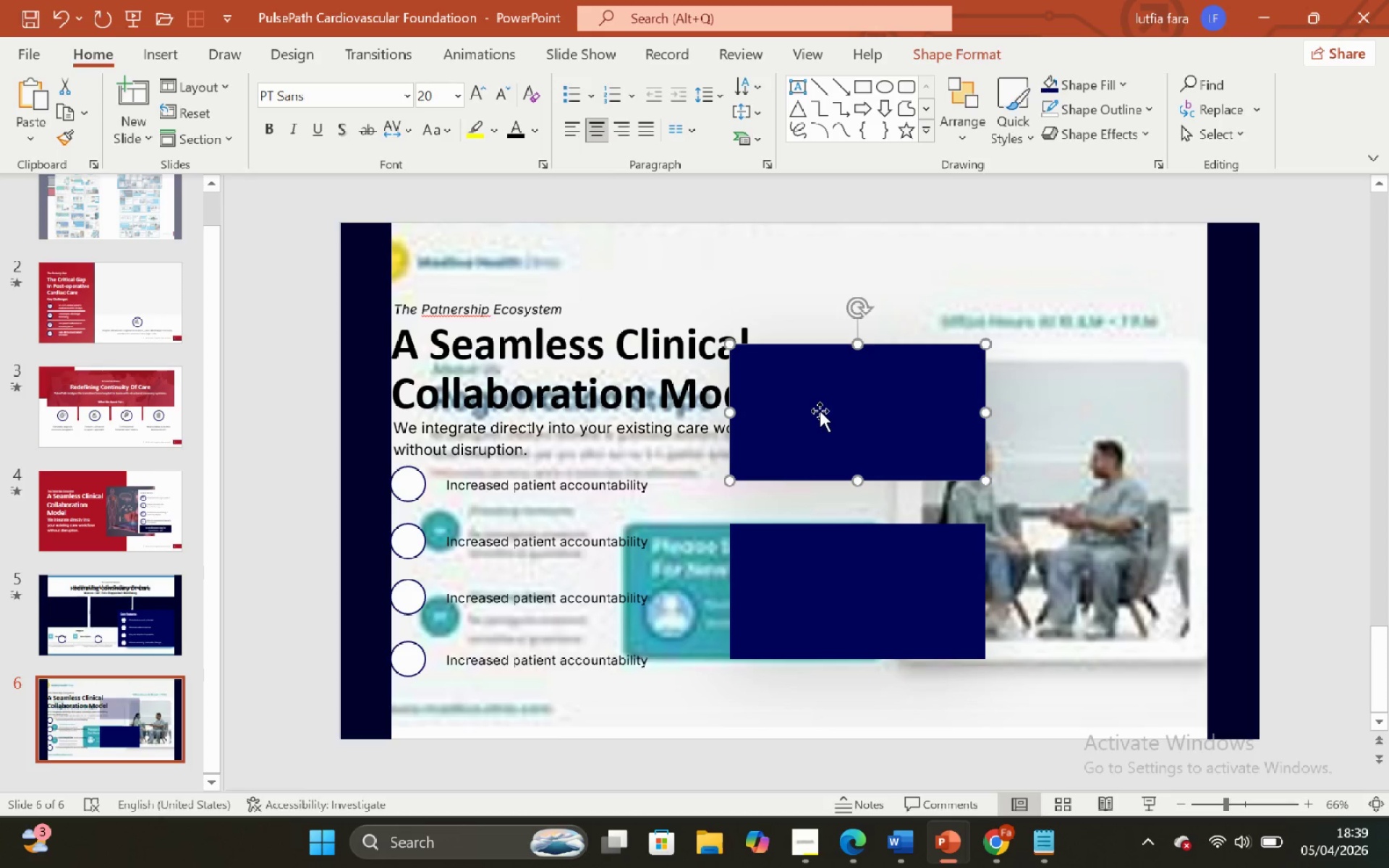 
left_click_drag(start_coordinate=[820, 411], to_coordinate=[981, 407])
 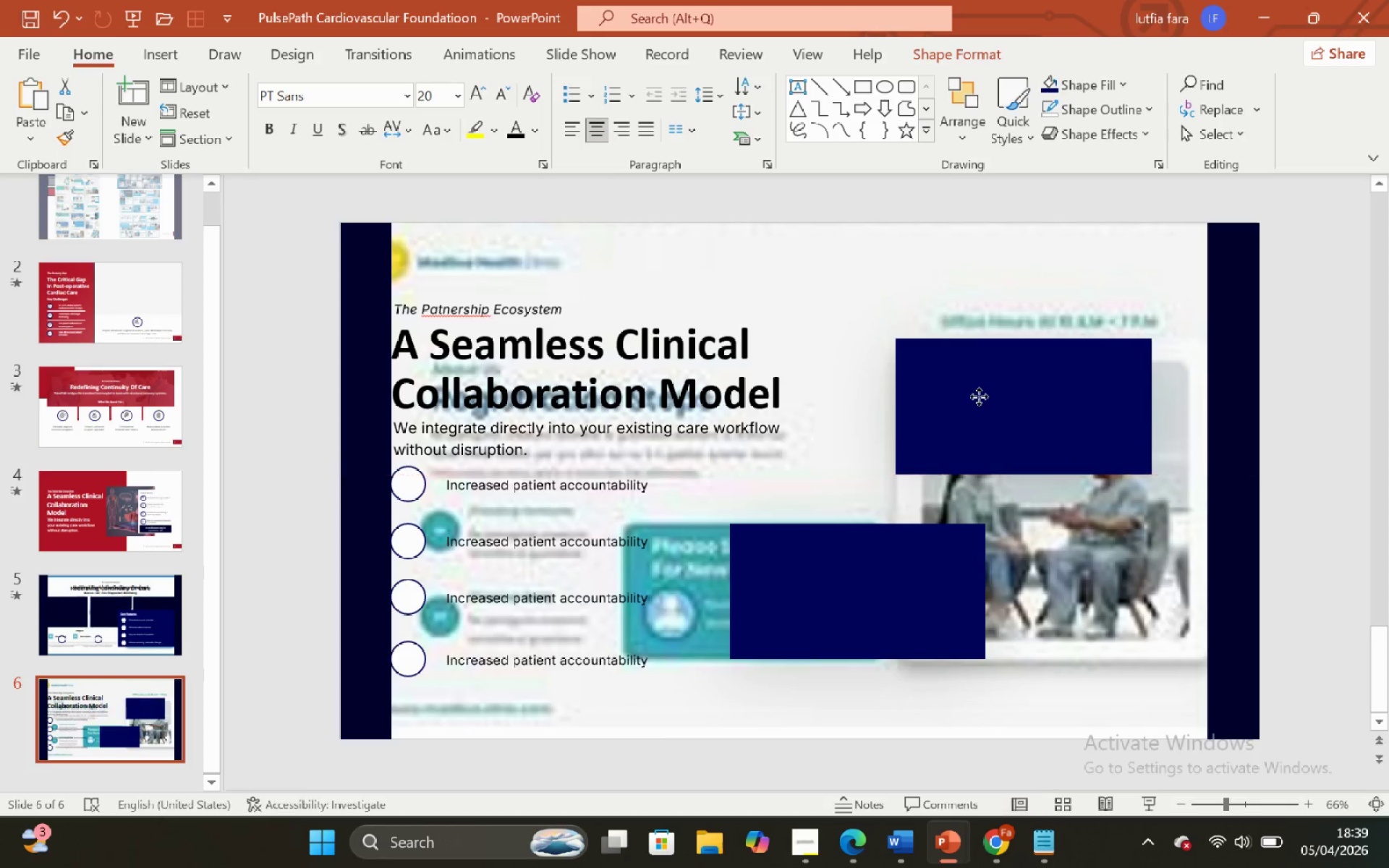 
hold_key(key=ShiftLeft, duration=2.17)
 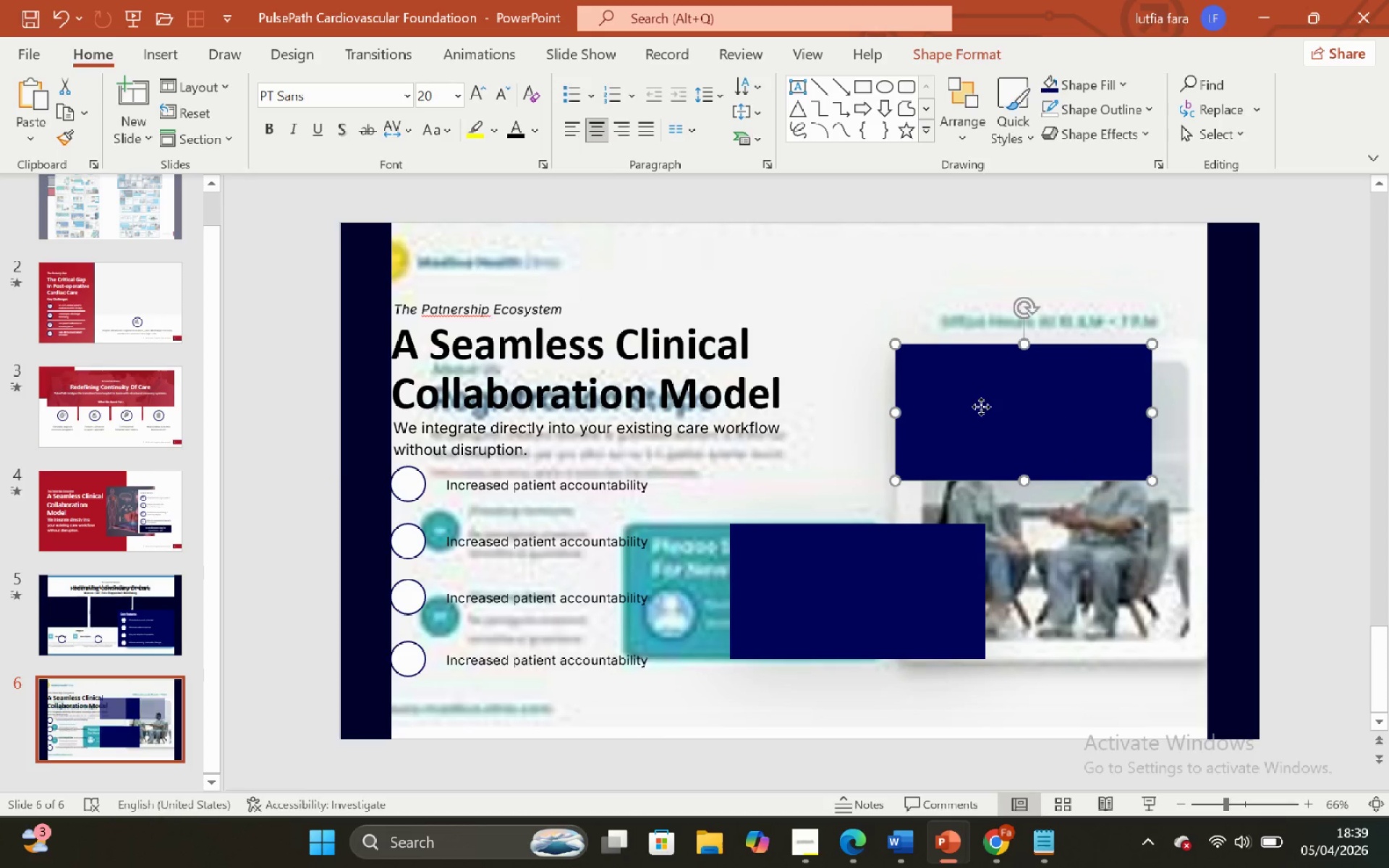 
hold_key(key=ShiftLeft, duration=2.06)
left_click_drag(start_coordinate=[981, 407], to_coordinate=[965, 363])
 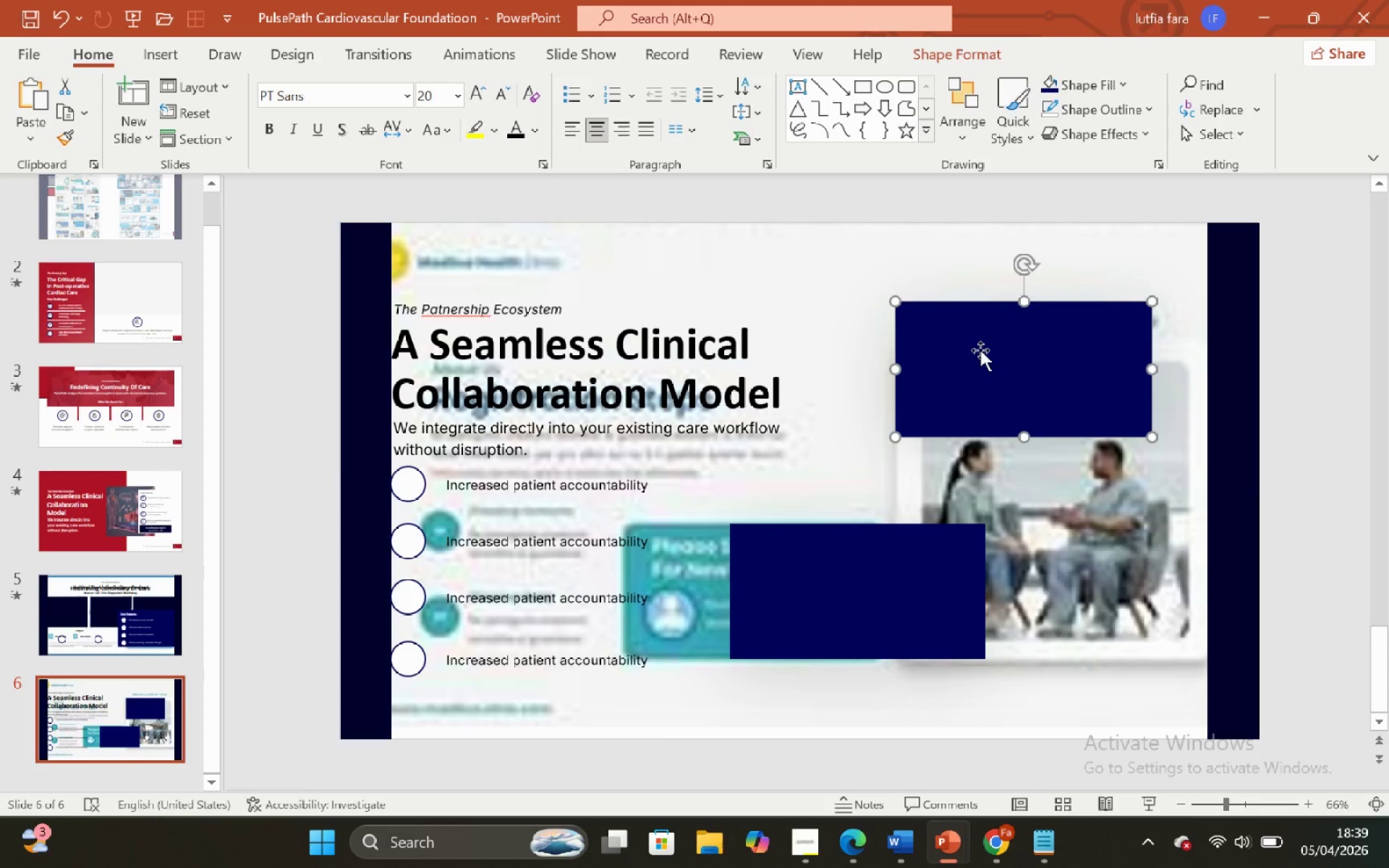 
left_click_drag(start_coordinate=[981, 349], to_coordinate=[603, 381])
 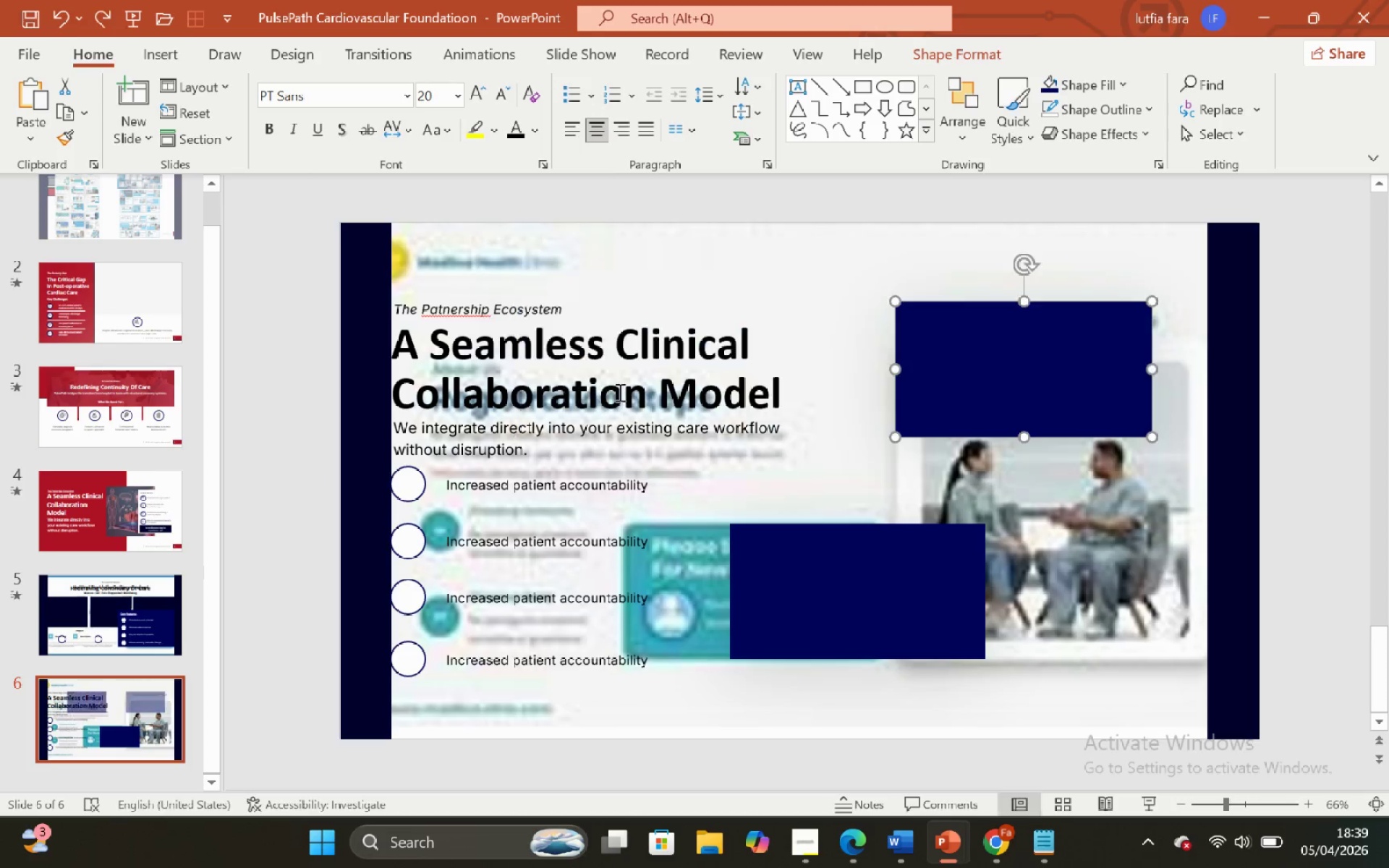 
hold_key(key=ShiftLeft, duration=1.33)
 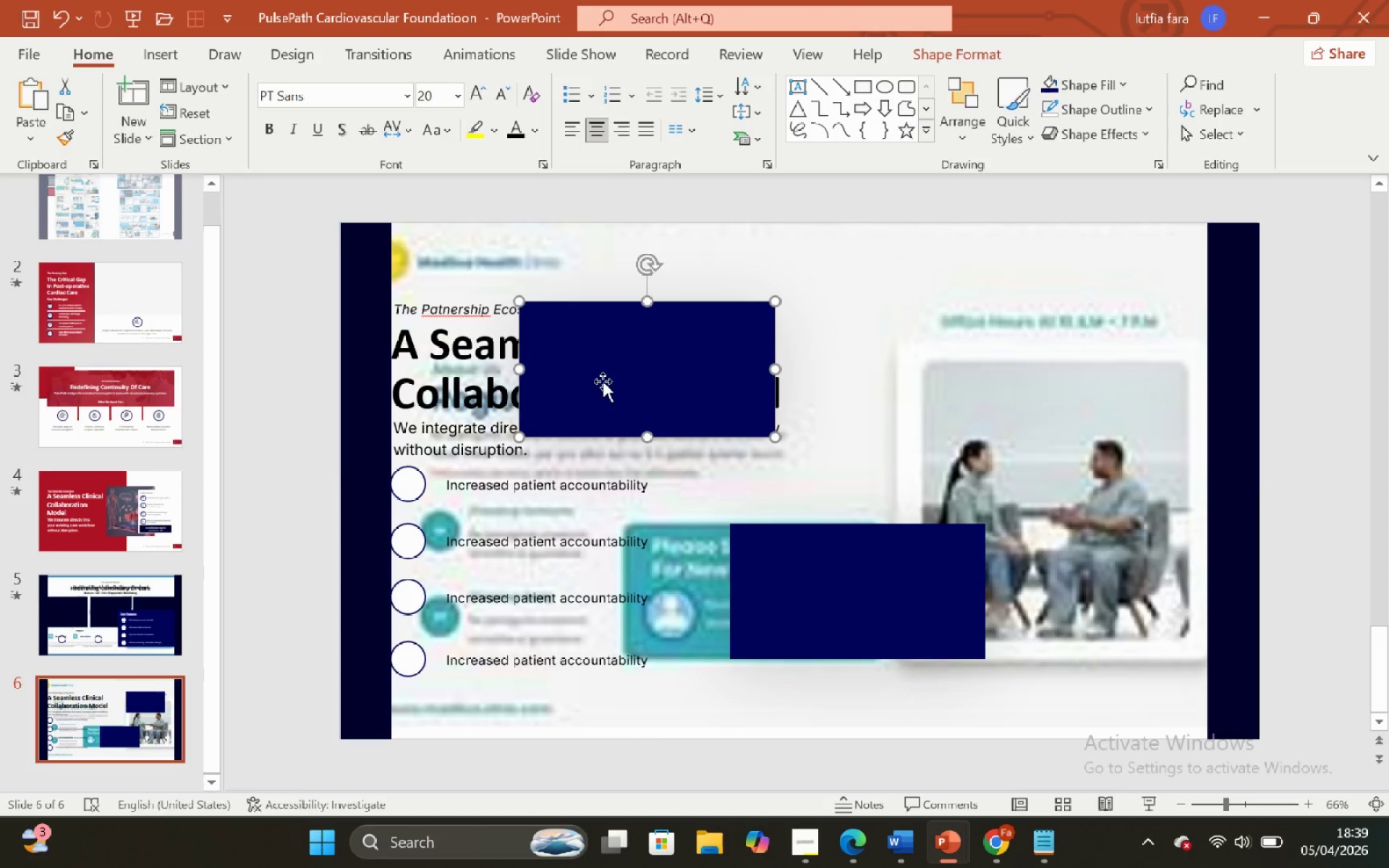 
key(Control+ControlLeft)
 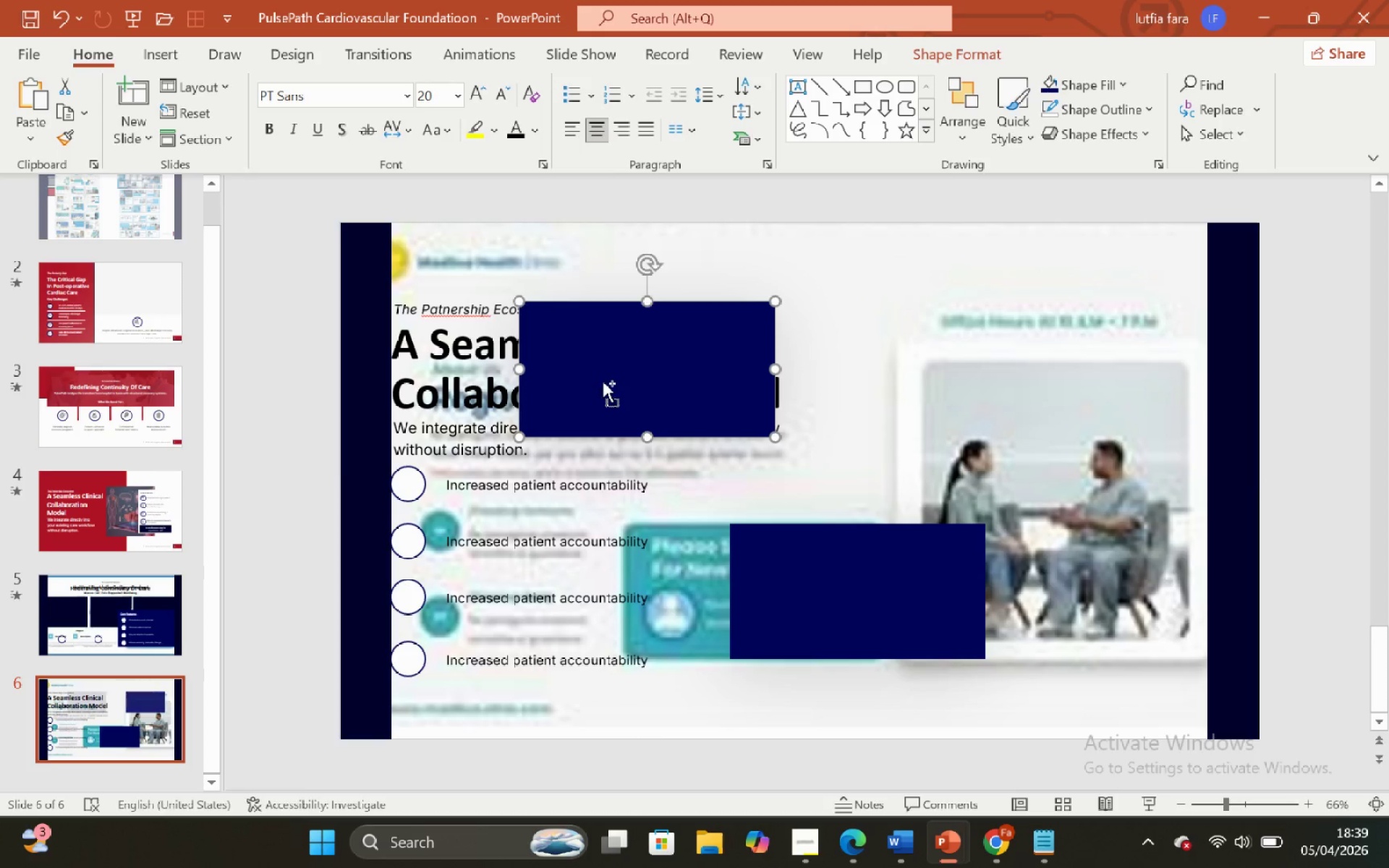 
key(Control+Z)
 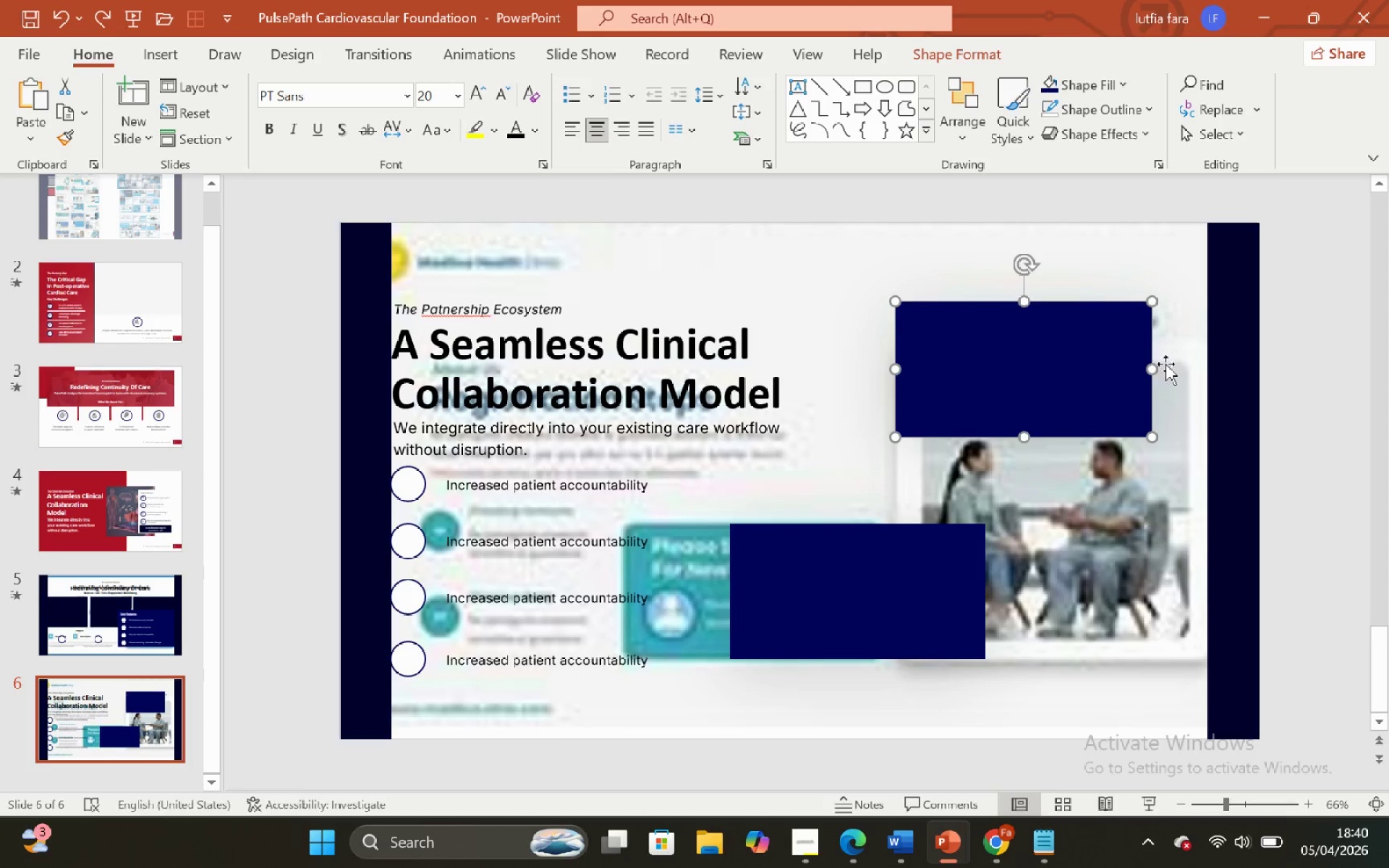 
left_click_drag(start_coordinate=[1152, 367], to_coordinate=[1210, 378])
 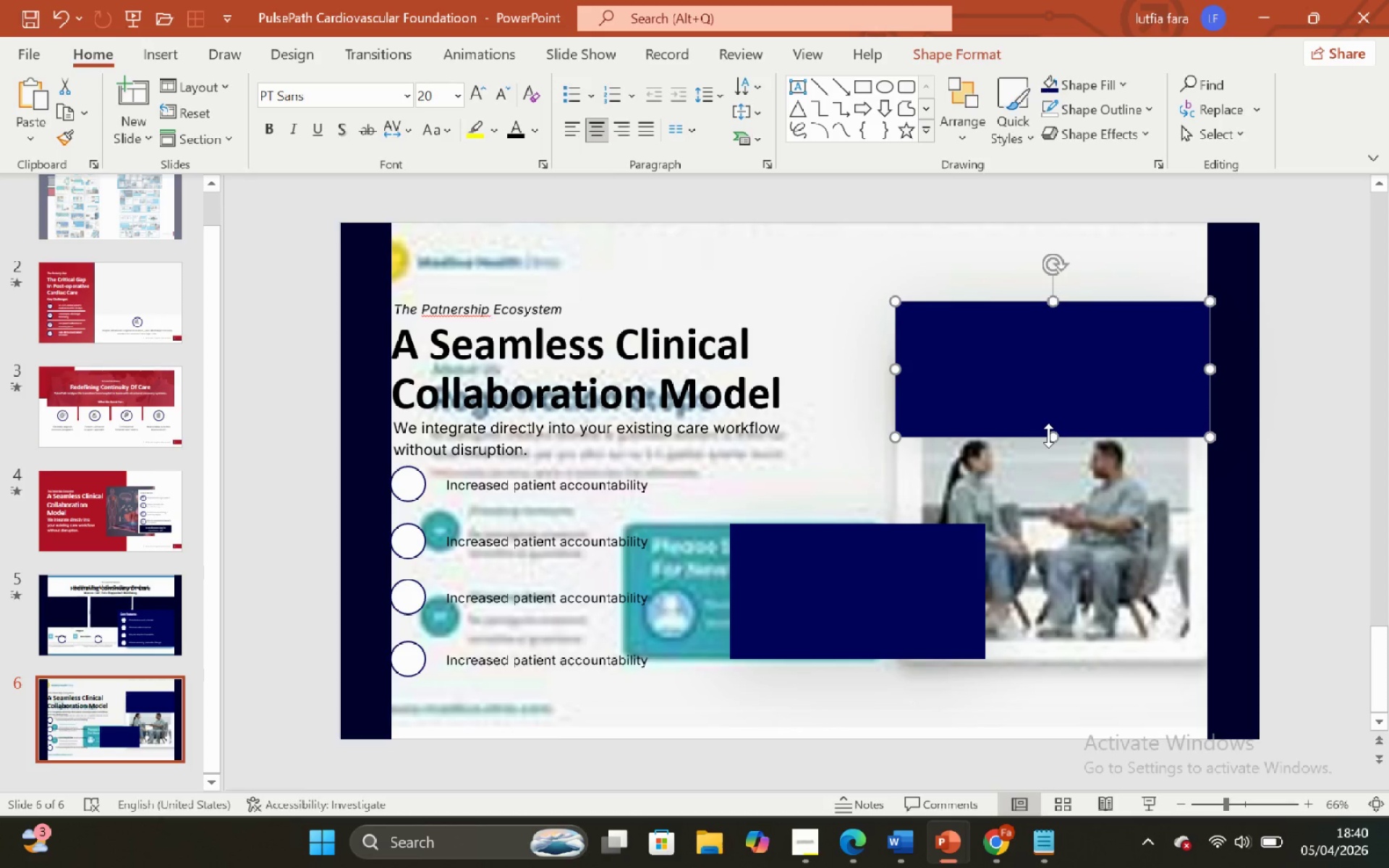 
left_click_drag(start_coordinate=[1048, 435], to_coordinate=[1162, 662])
 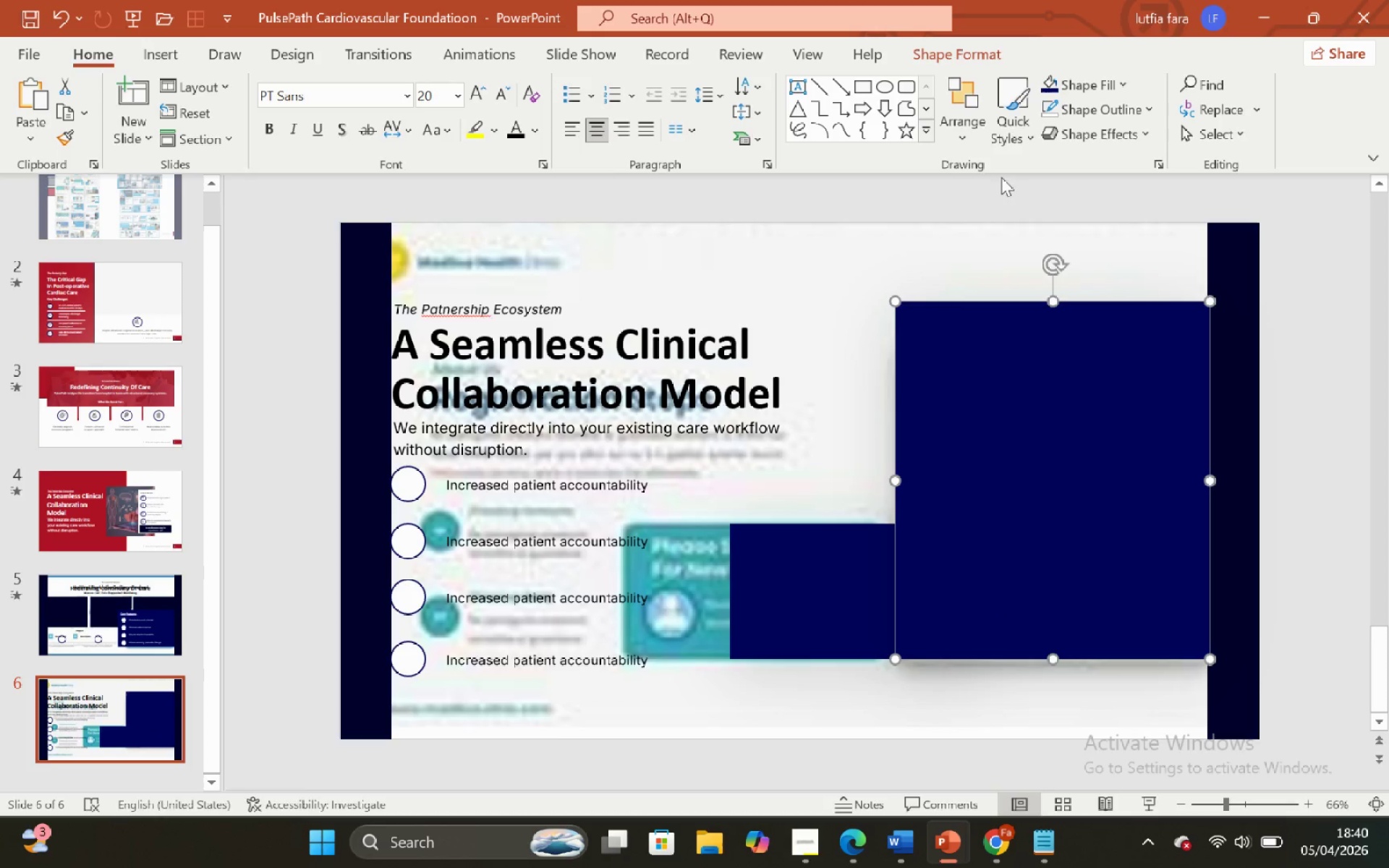 
key(Control+C)
 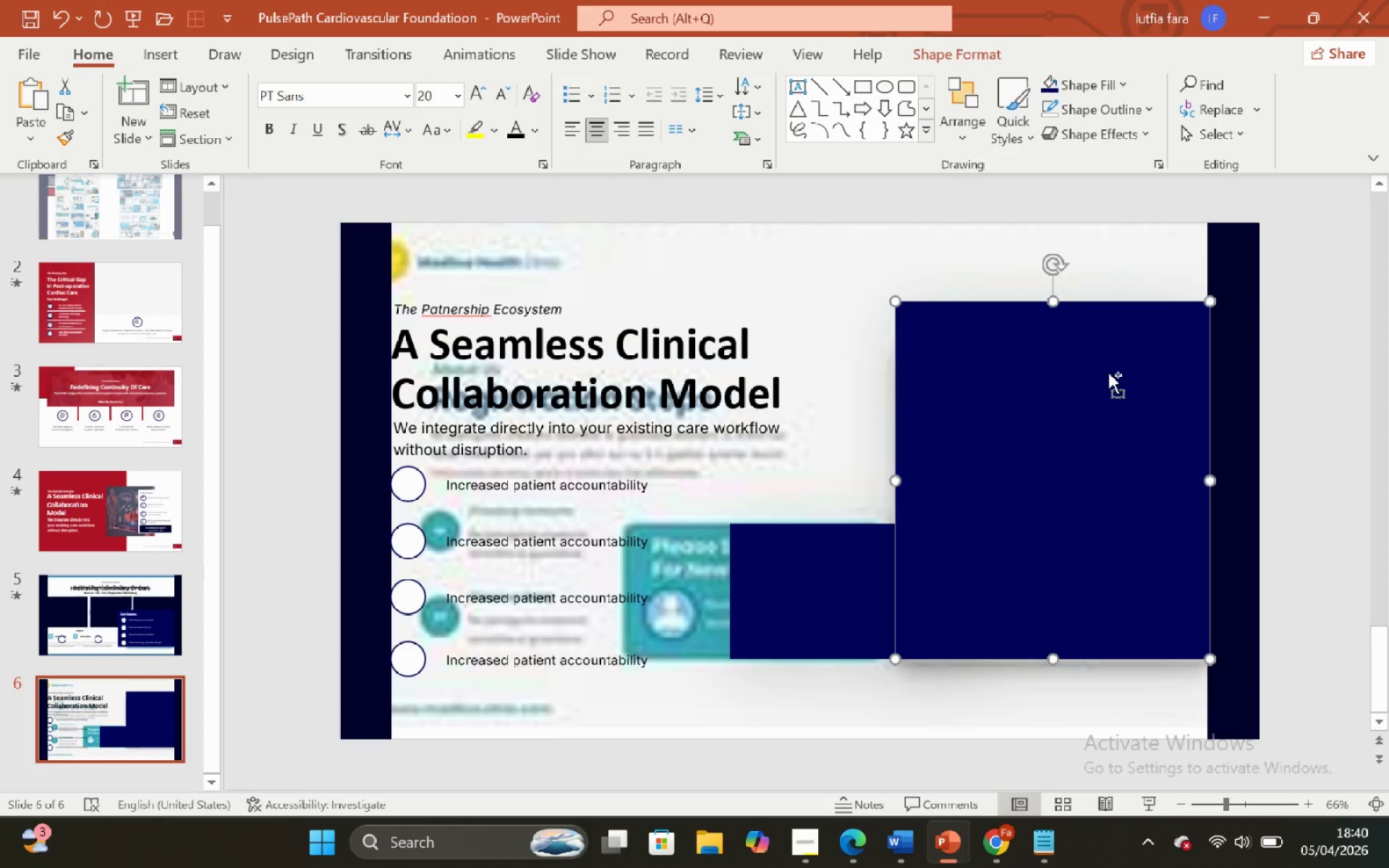 
key(Control+V)
 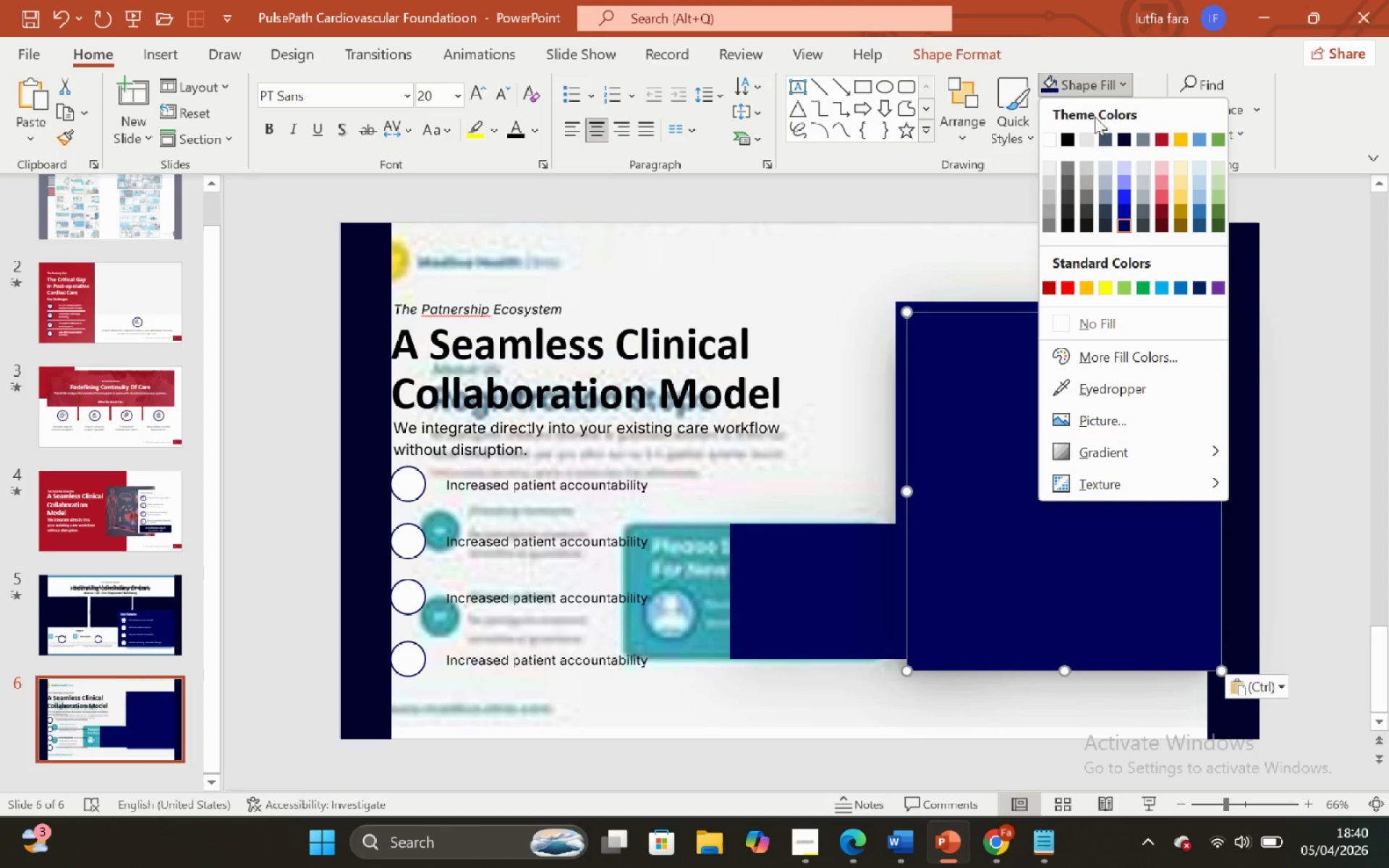 
left_click([1054, 138])
 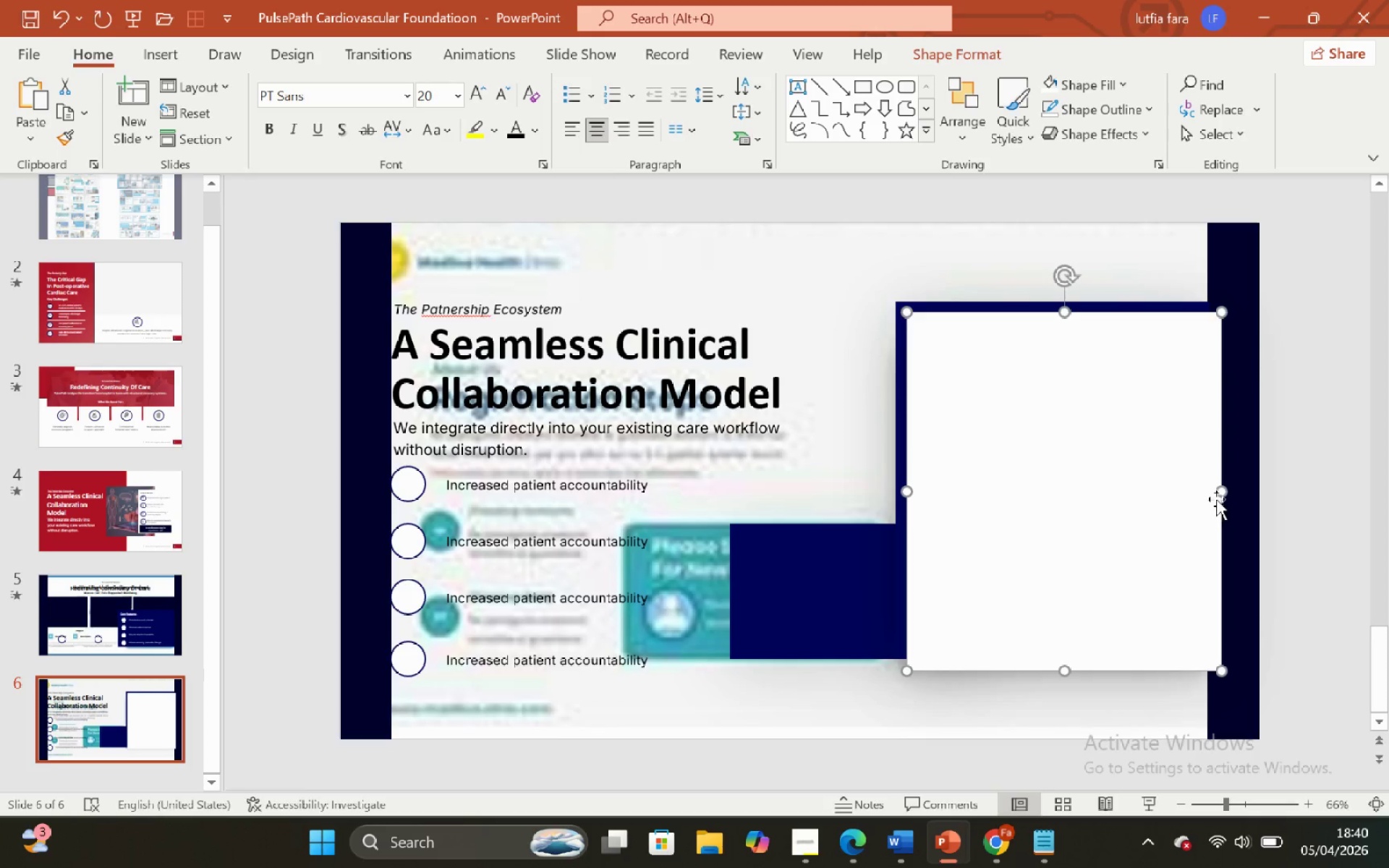 
left_click_drag(start_coordinate=[1220, 495], to_coordinate=[1189, 500])
 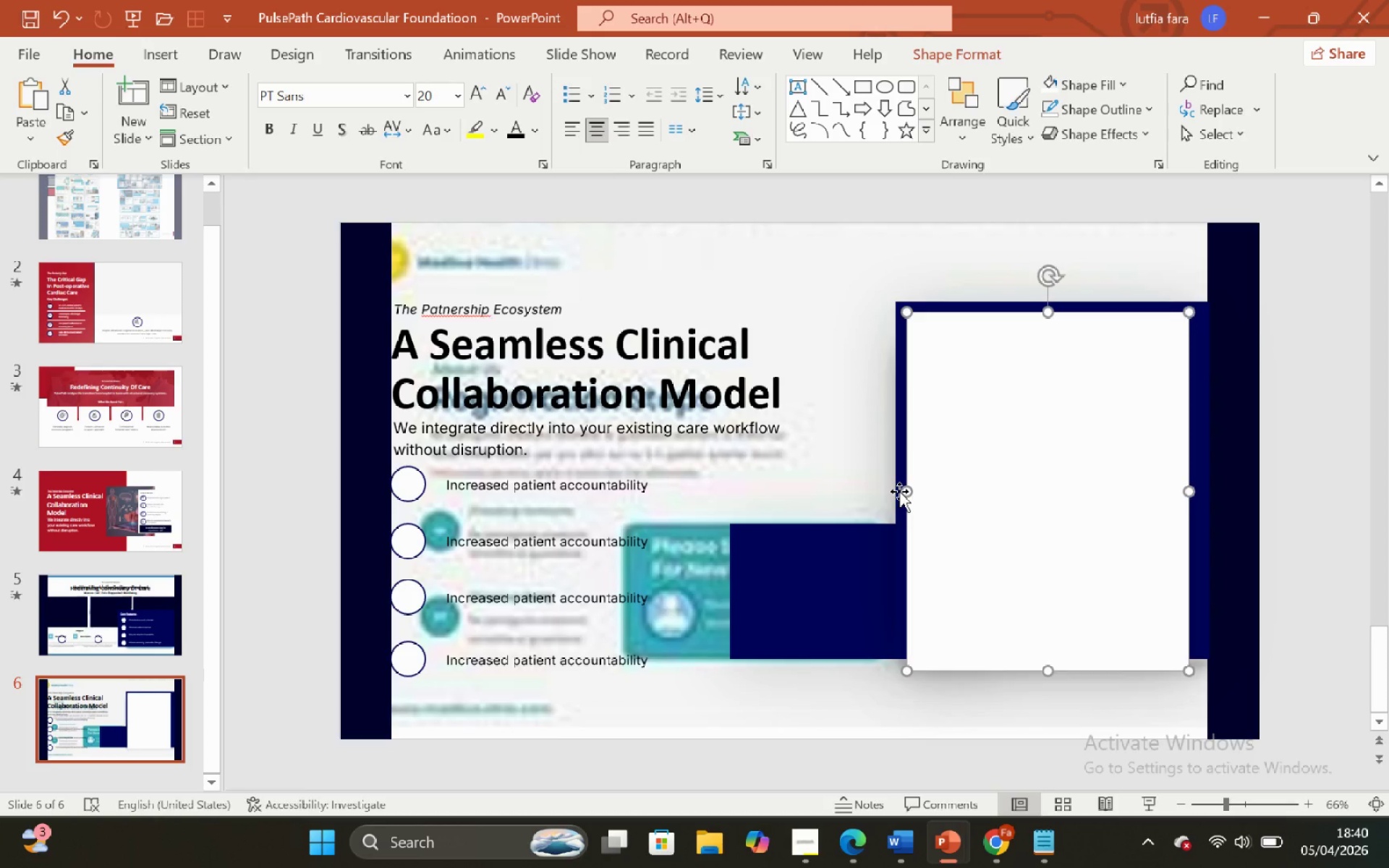 
left_click_drag(start_coordinate=[905, 491], to_coordinate=[917, 493])
 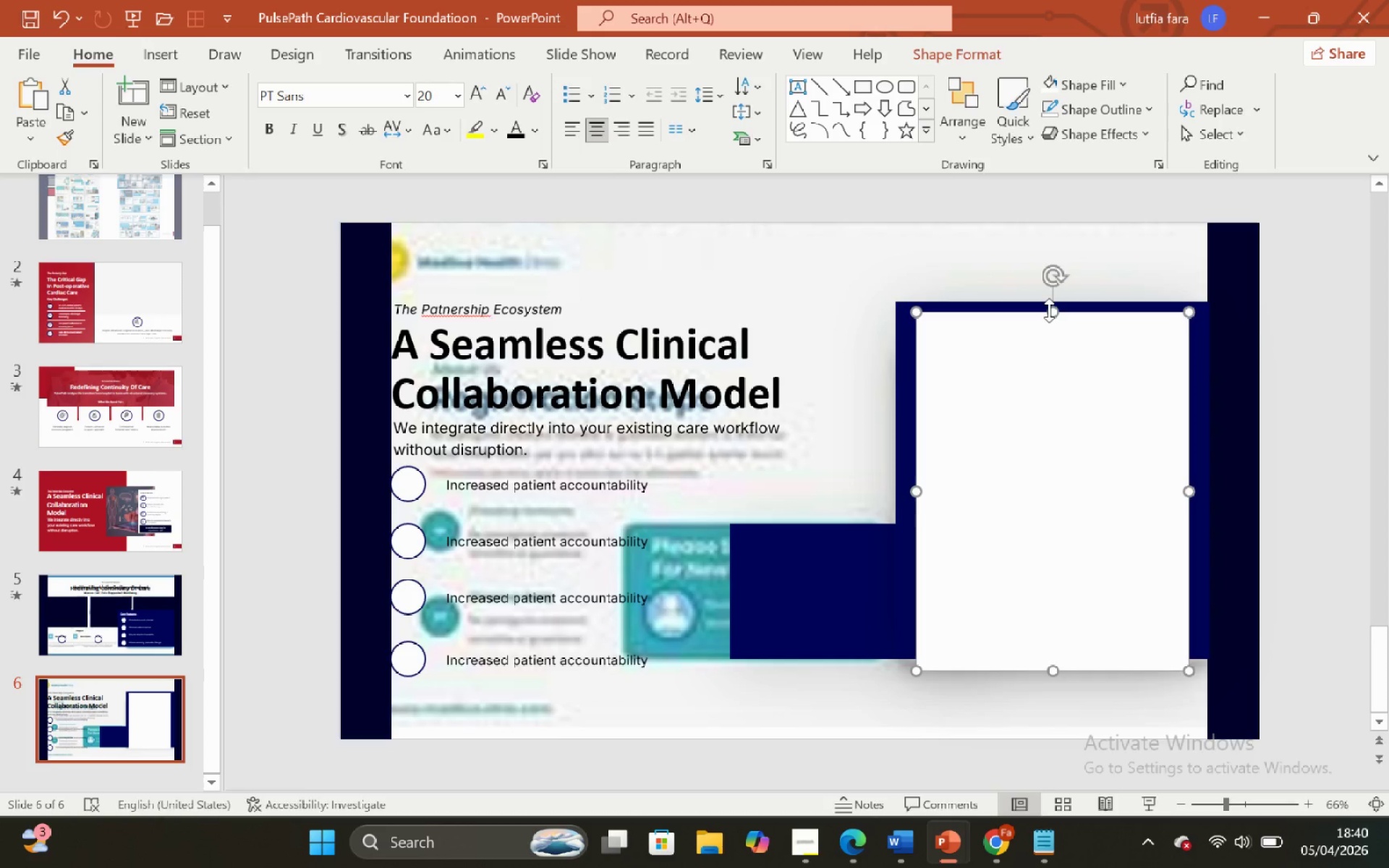 
left_click_drag(start_coordinate=[1050, 310], to_coordinate=[1061, 347])
 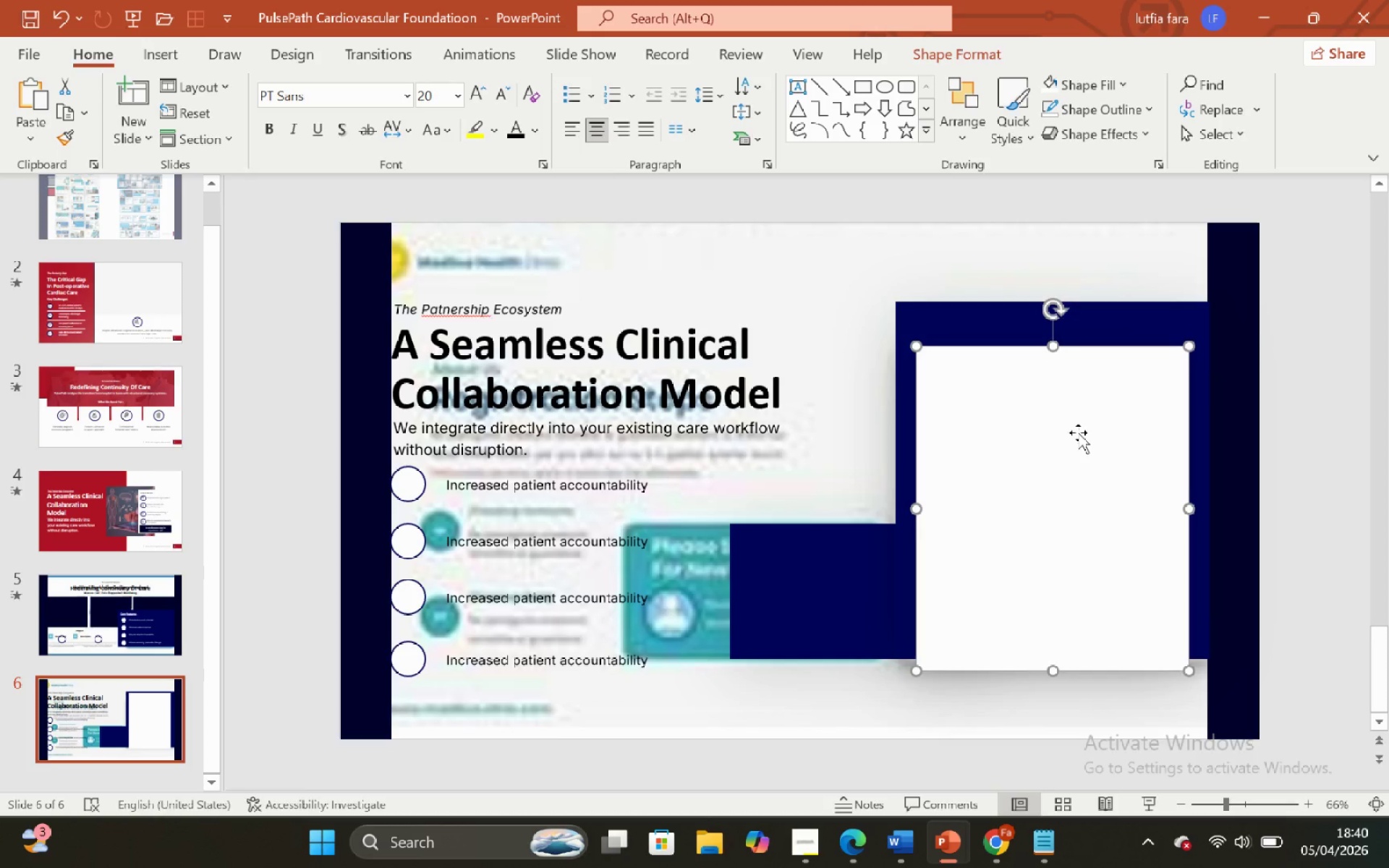 
left_click_drag(start_coordinate=[1078, 433], to_coordinate=[1076, 404])
 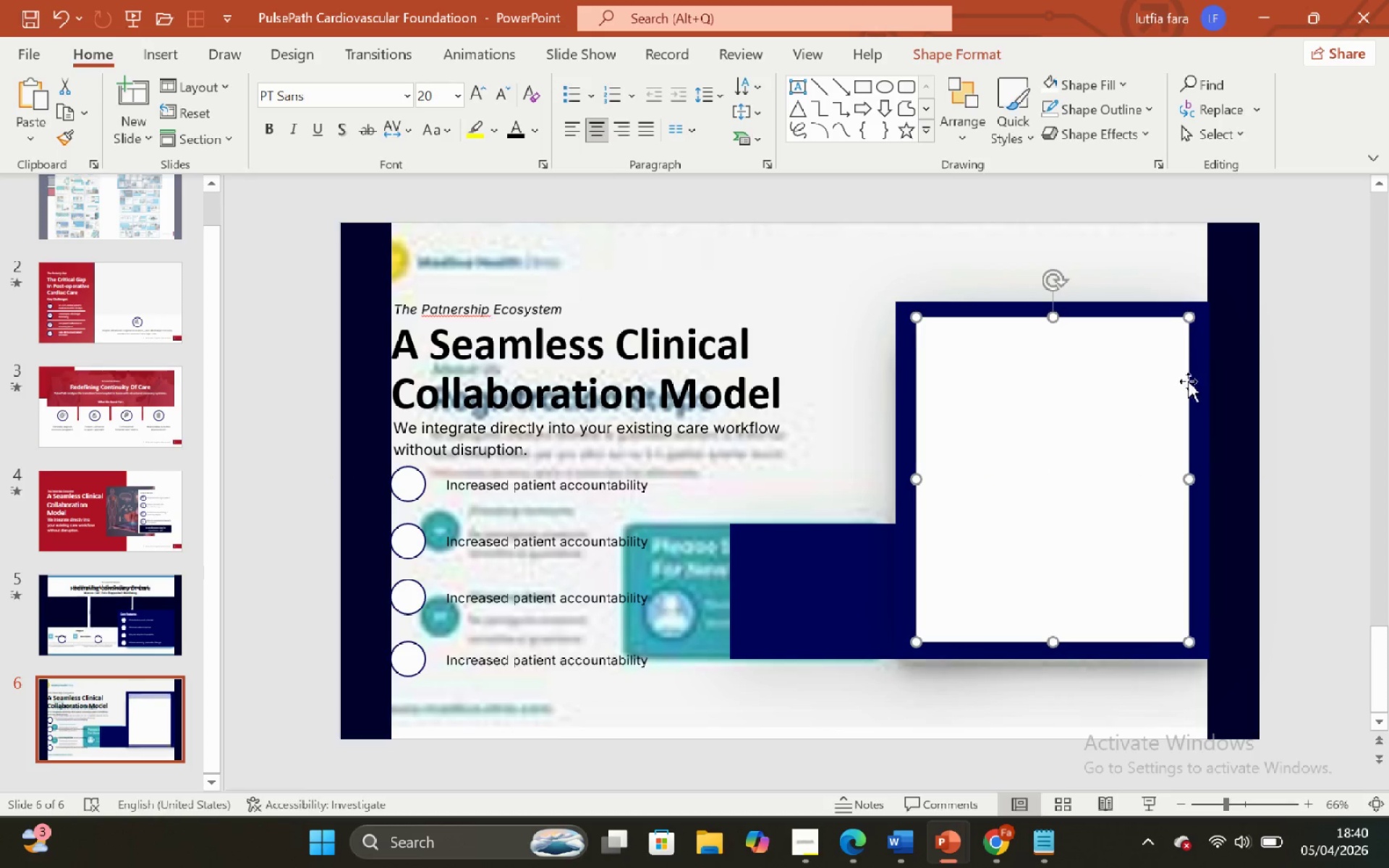 
hold_key(key=ShiftLeft, duration=1.64)
 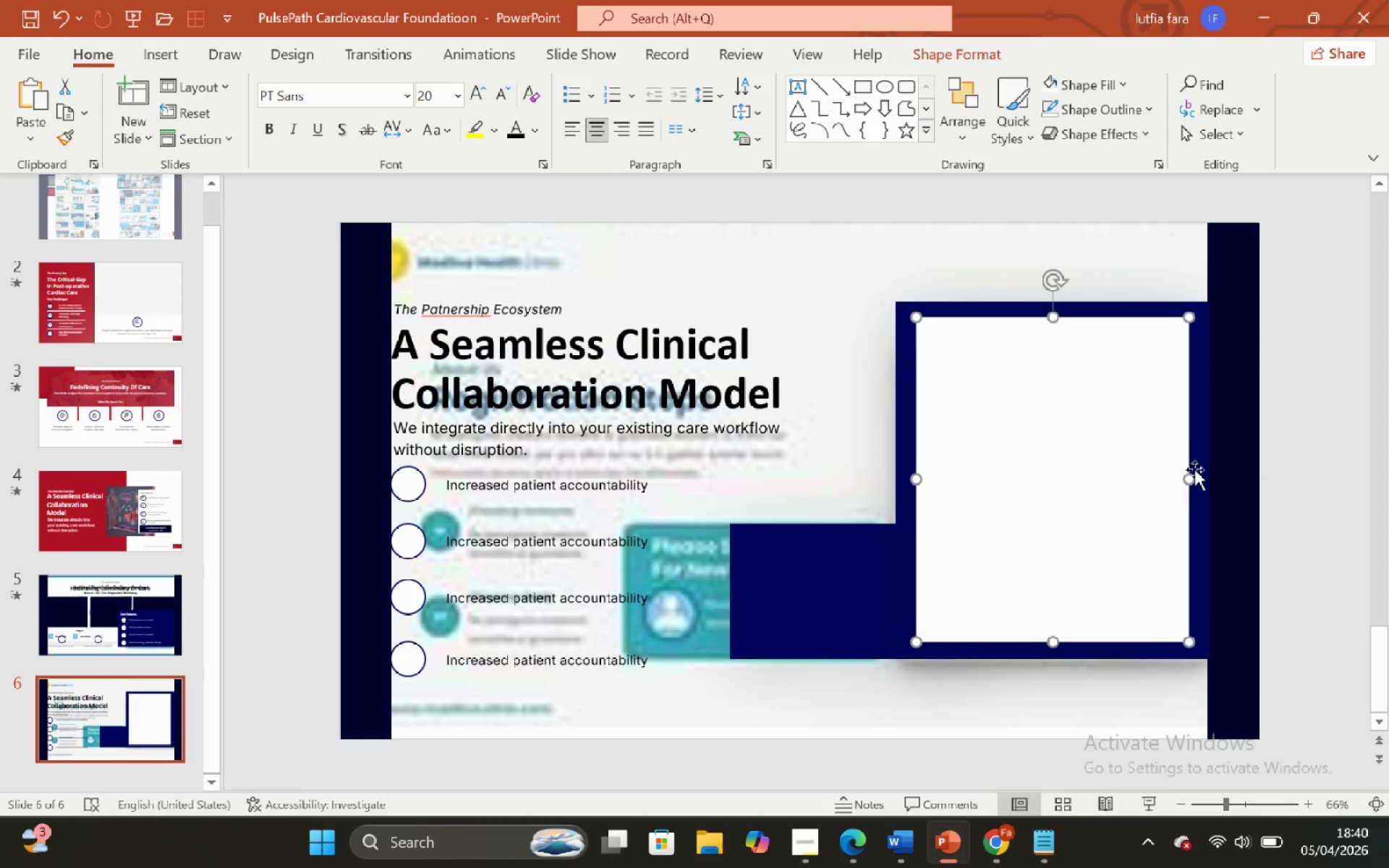 
left_click_drag(start_coordinate=[1193, 479], to_coordinate=[1197, 479])
 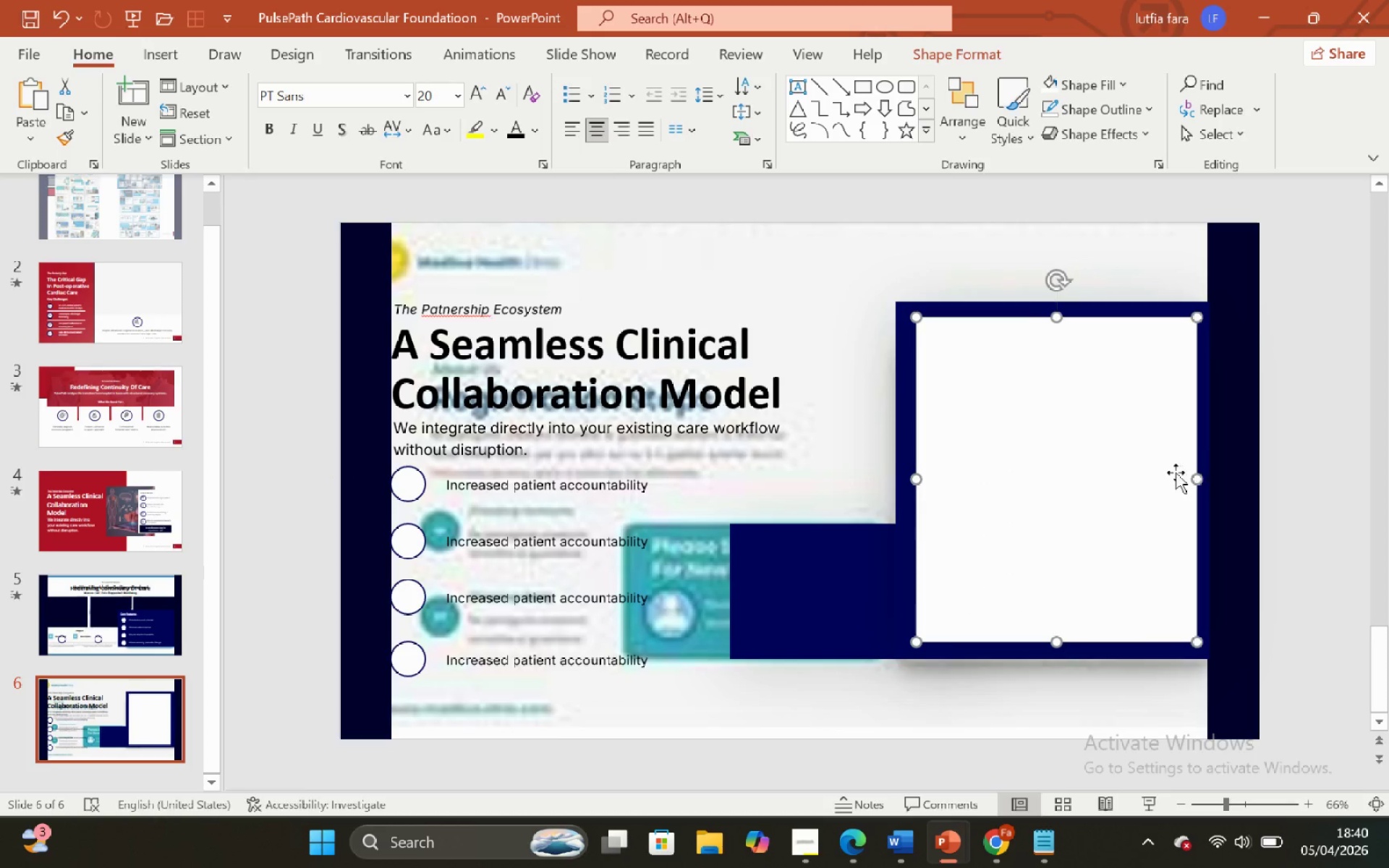 
hold_key(key=ShiftLeft, duration=0.86)
left_click_drag(start_coordinate=[1174, 472], to_coordinate=[1171, 472])
 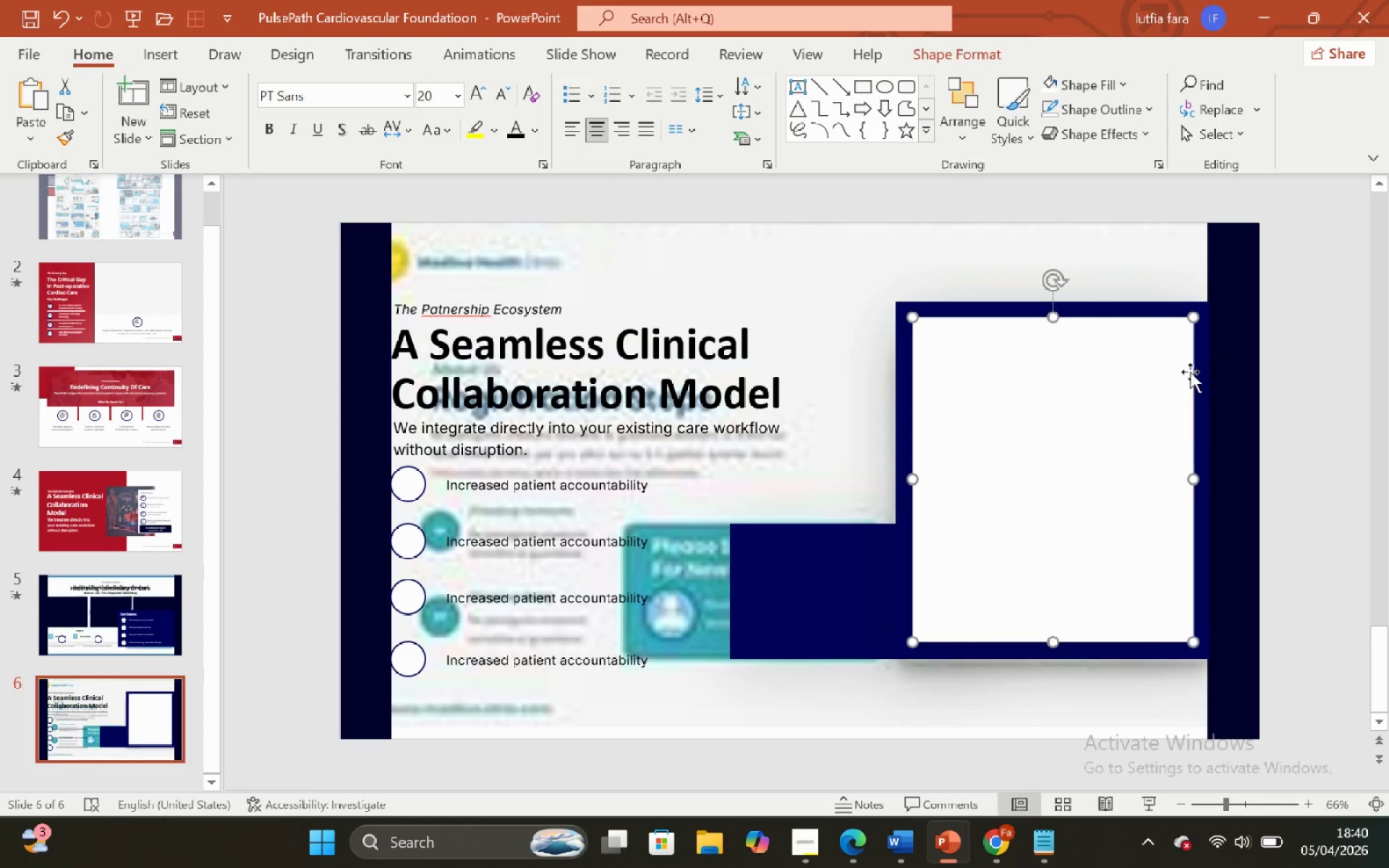 
hold_key(key=ShiftLeft, duration=0.95)
left_click([1198, 364])
 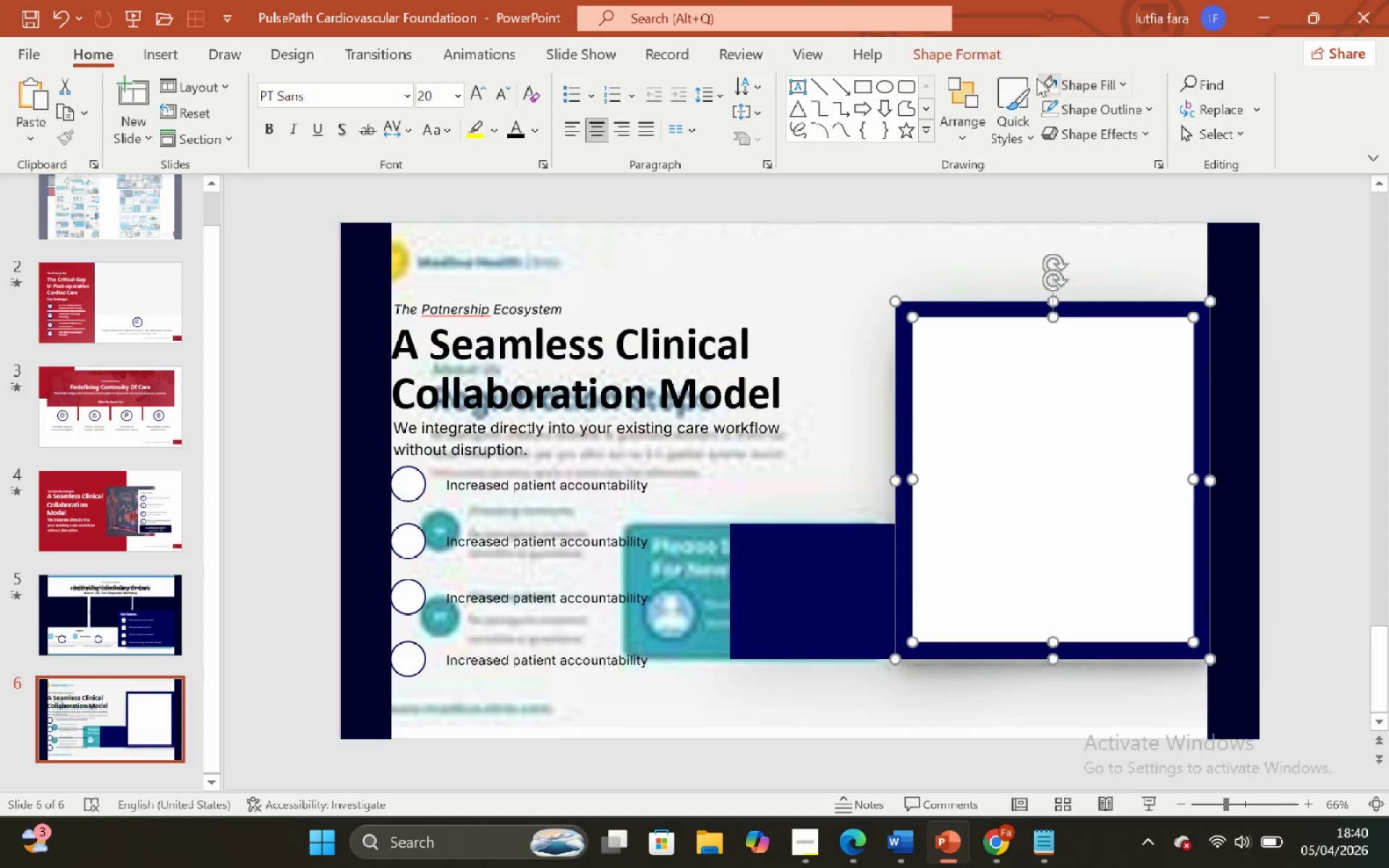 
left_click([987, 63])
 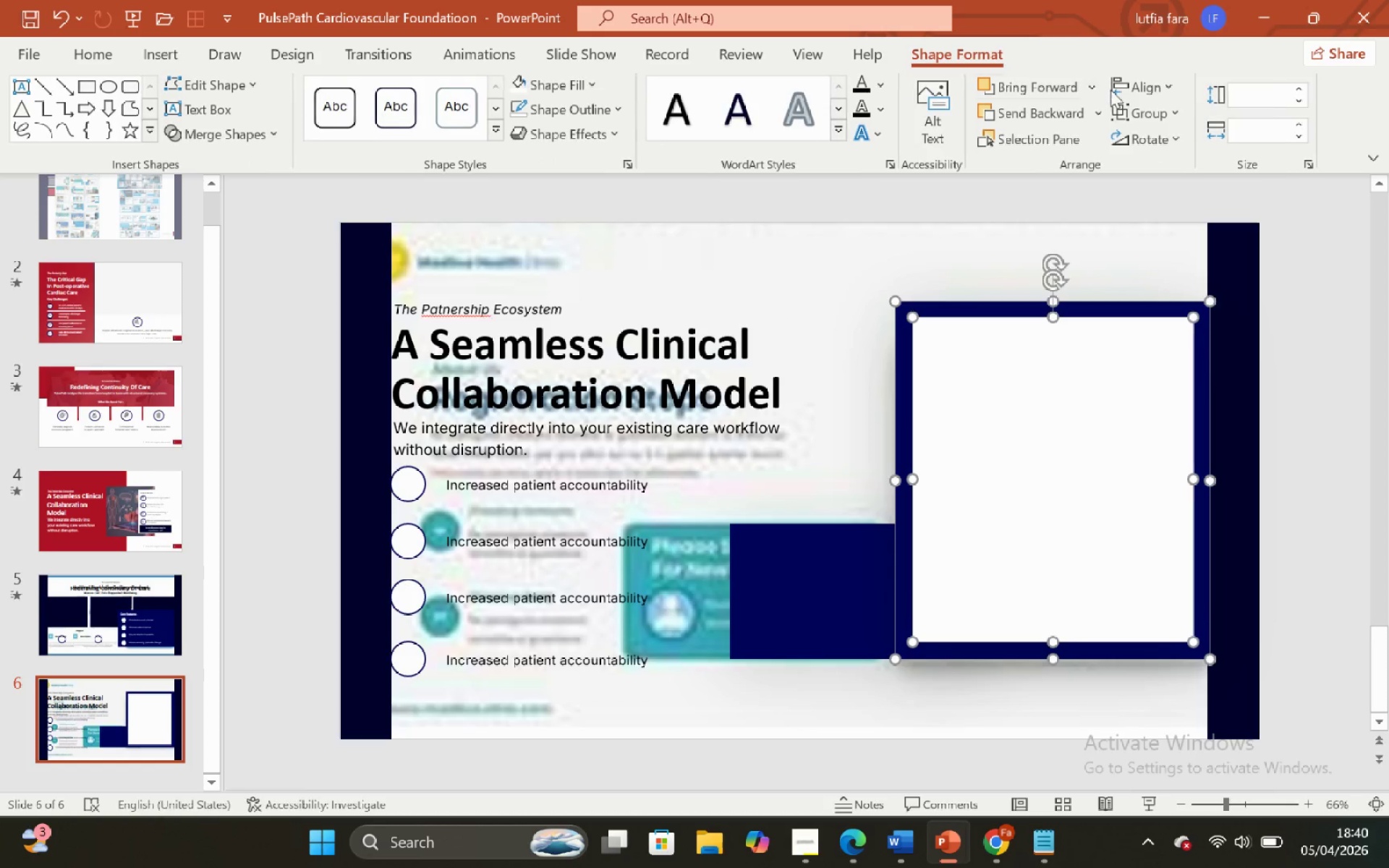 
left_click([1133, 92])
 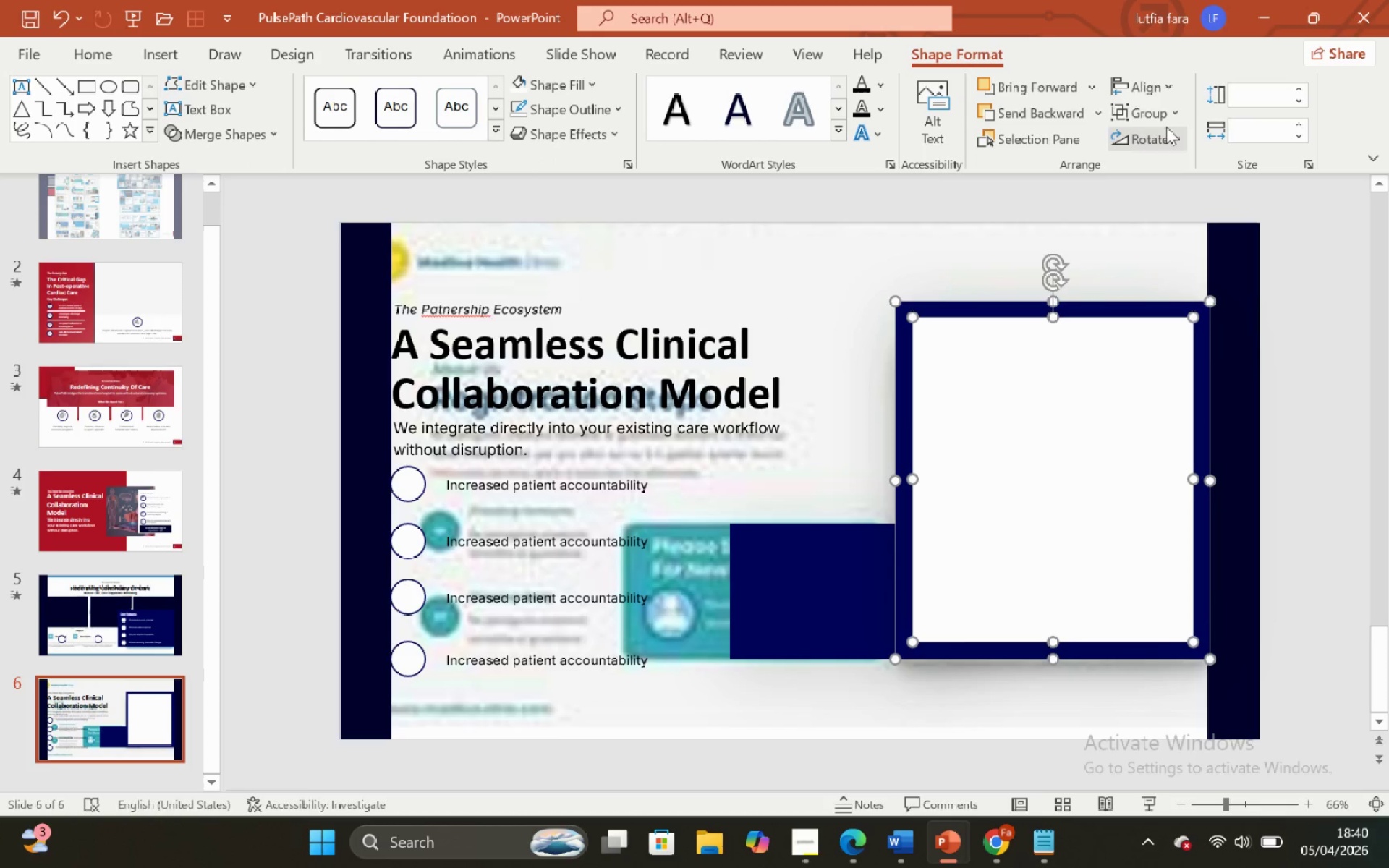 
double_click([1139, 81])
 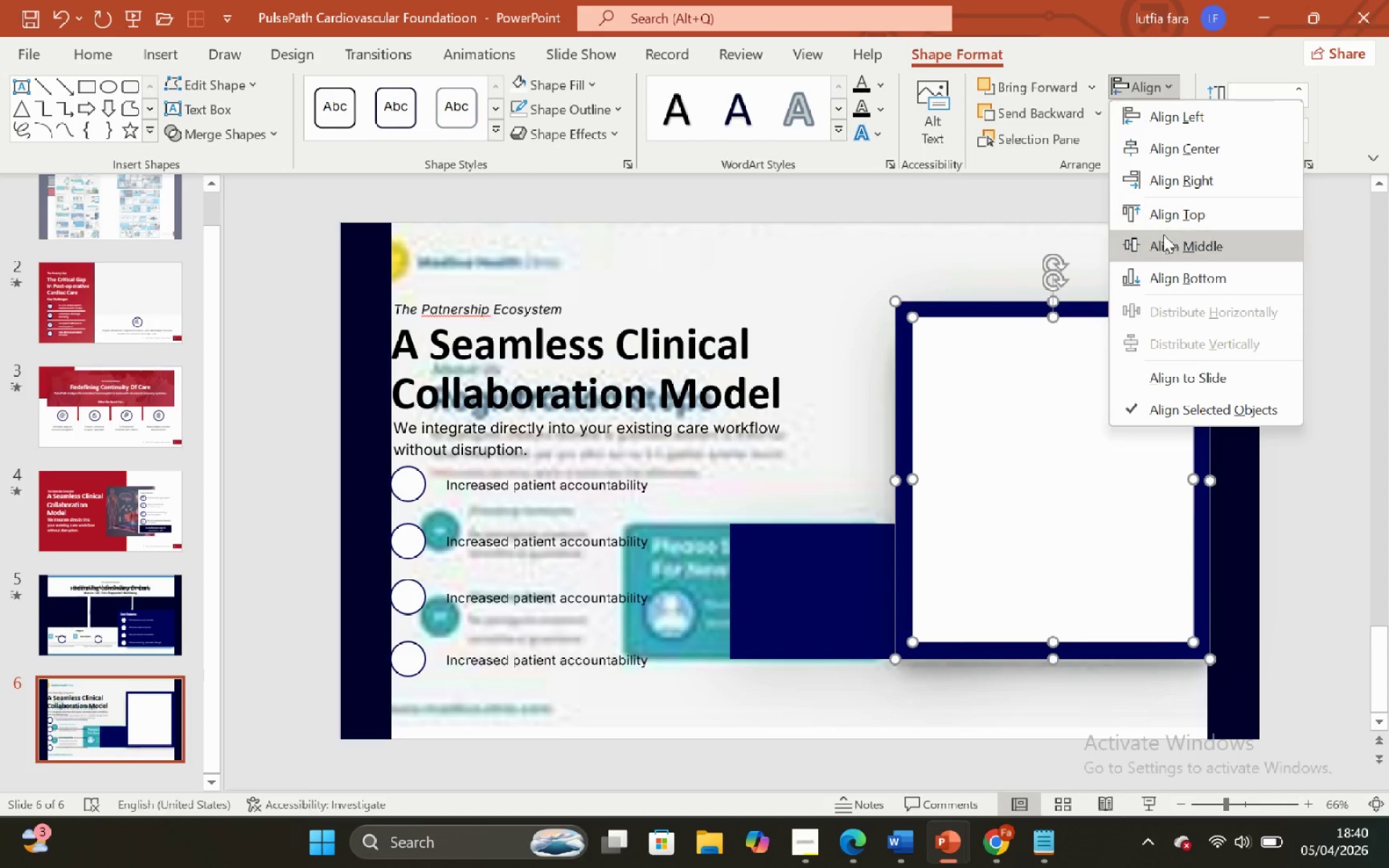 
left_click([1165, 242])
 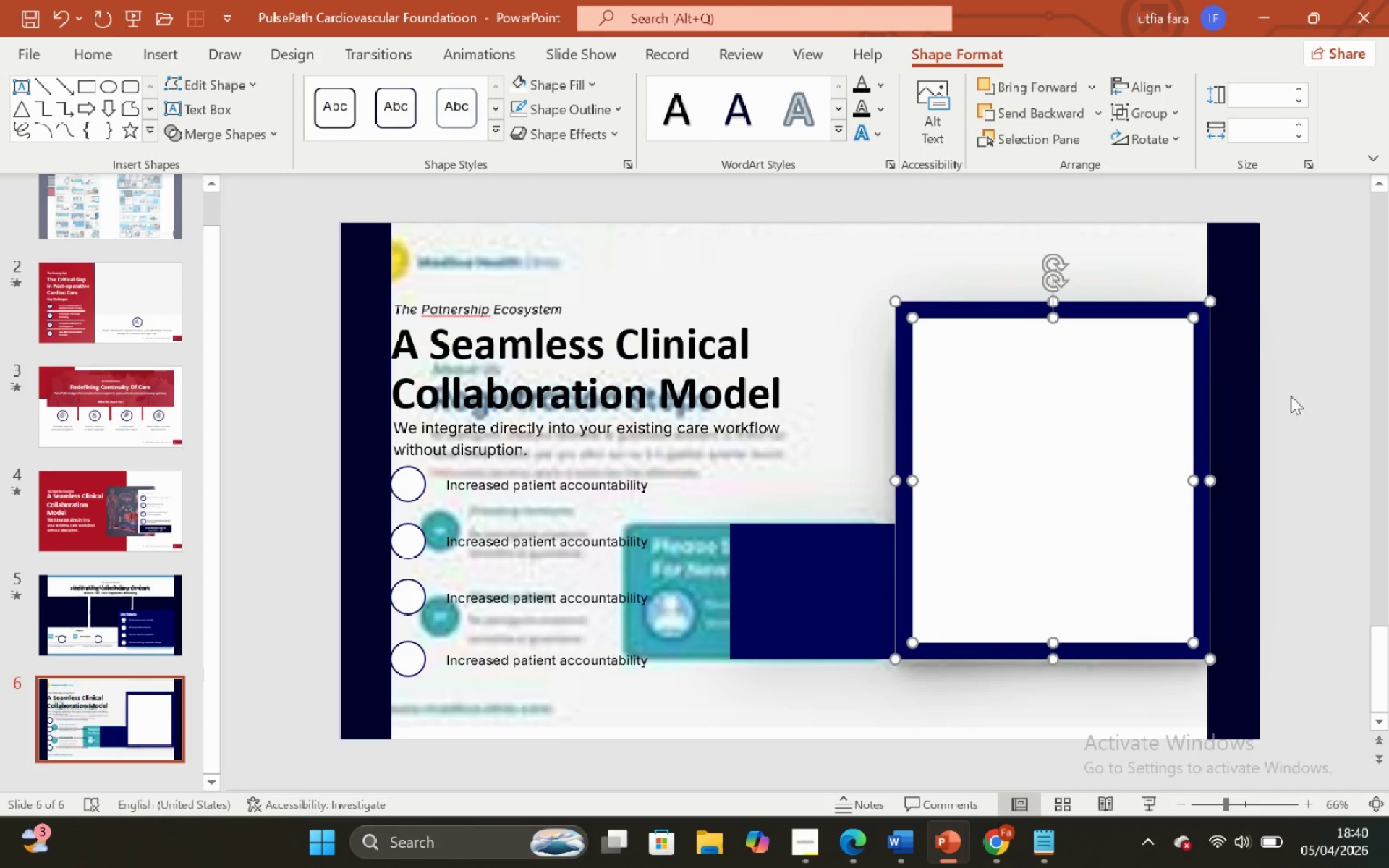 
left_click([1328, 406])
 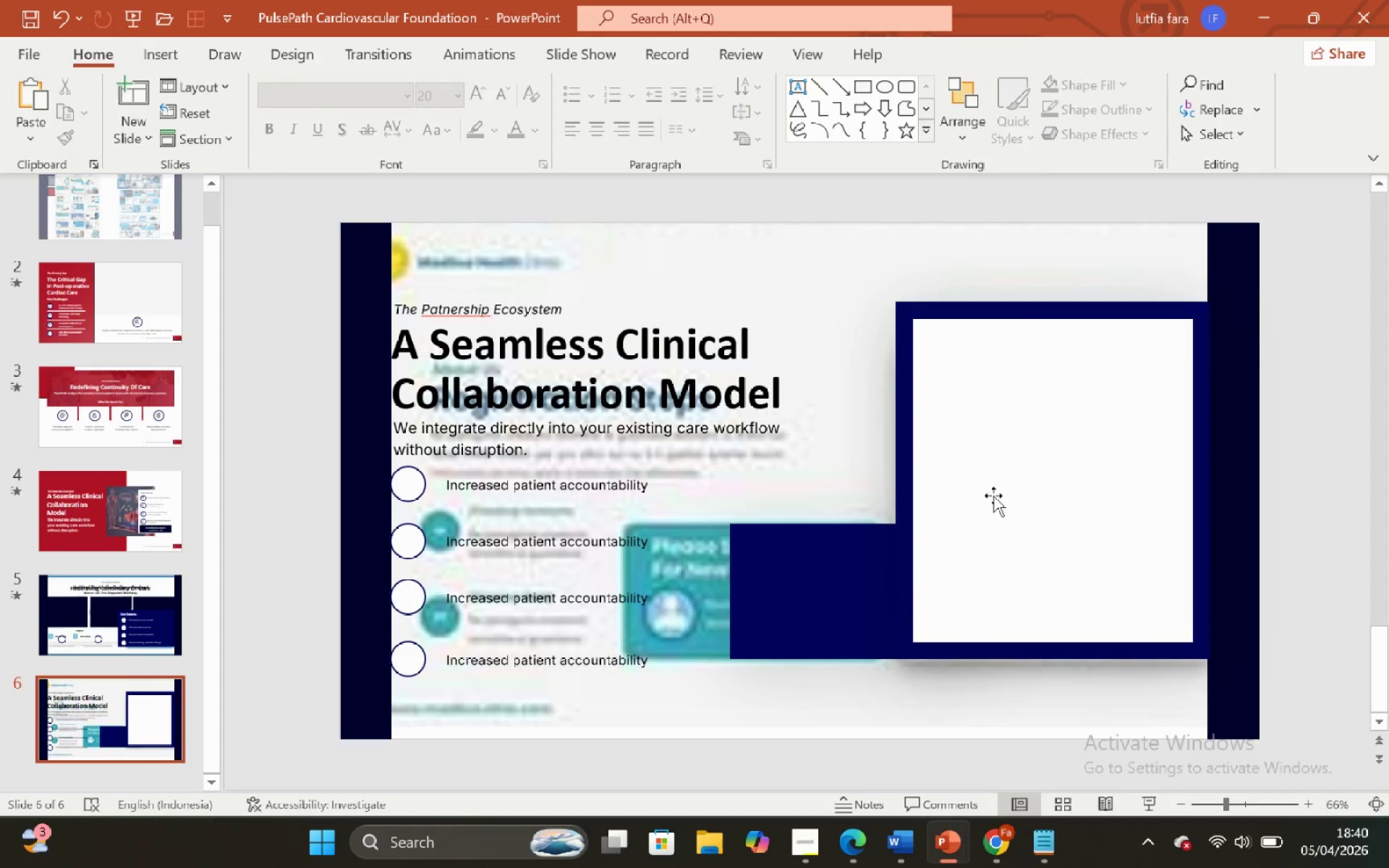 
left_click([993, 495])
 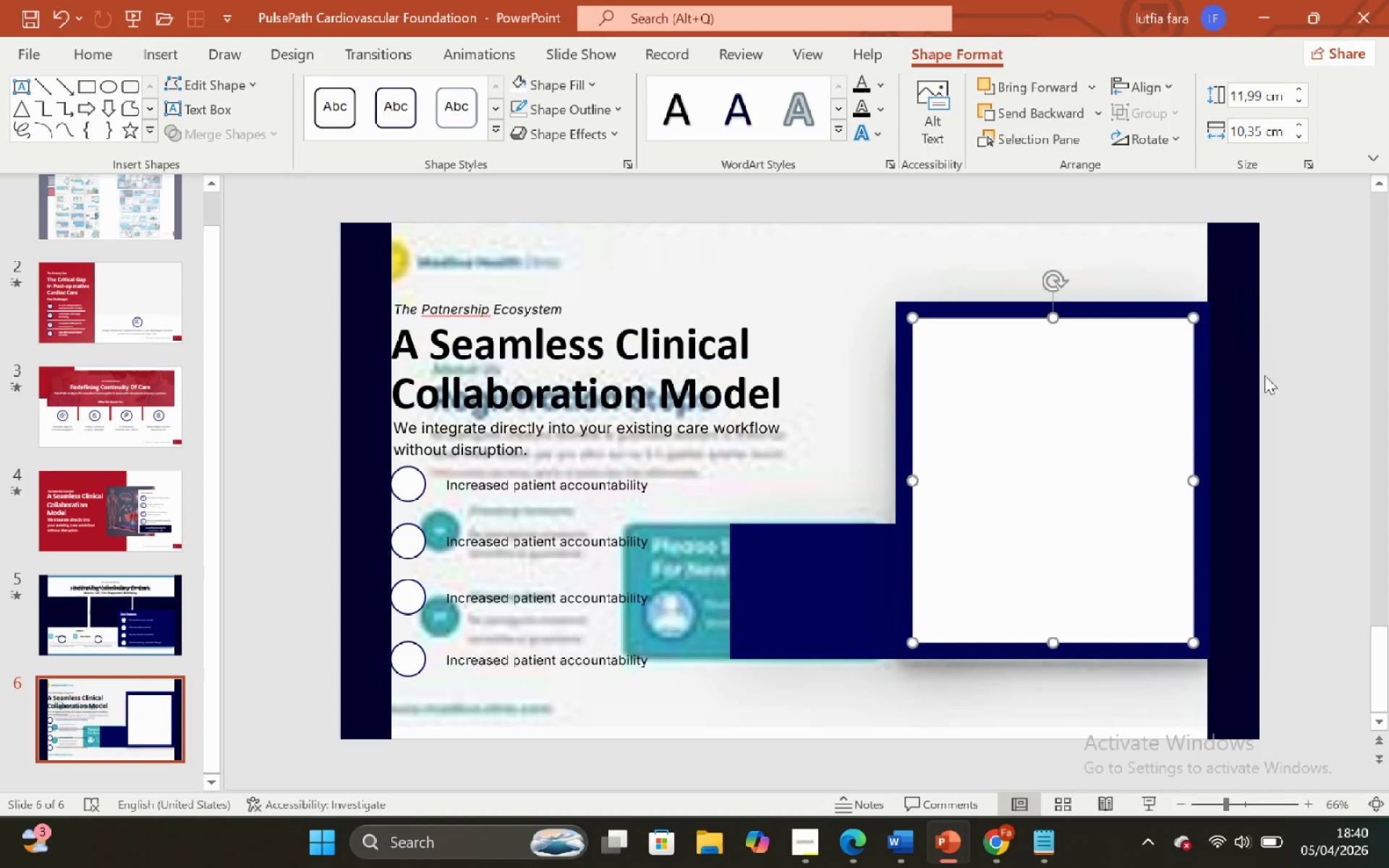 
left_click([1270, 375])
 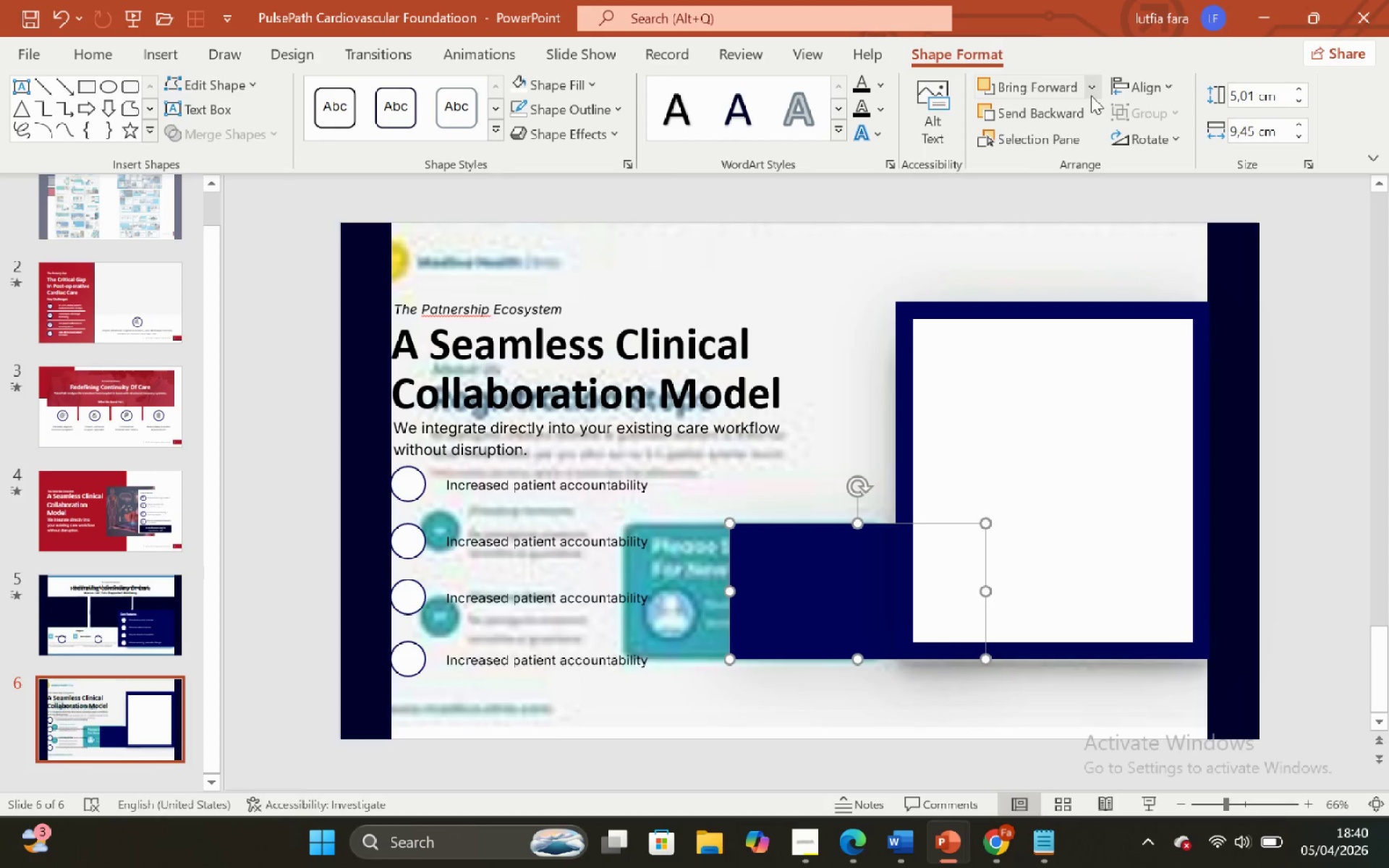 
left_click([1075, 143])
 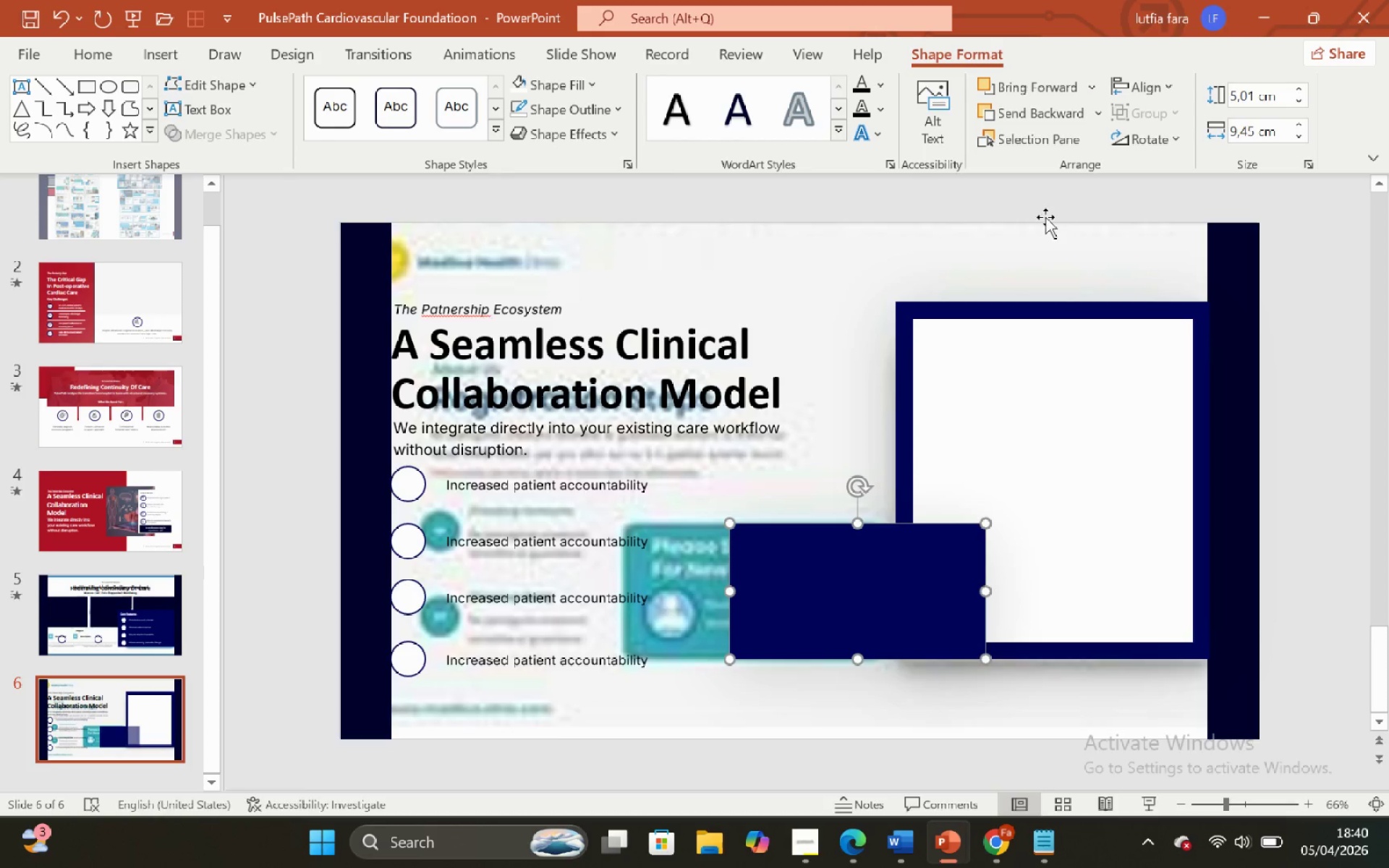 
left_click([1041, 210])
 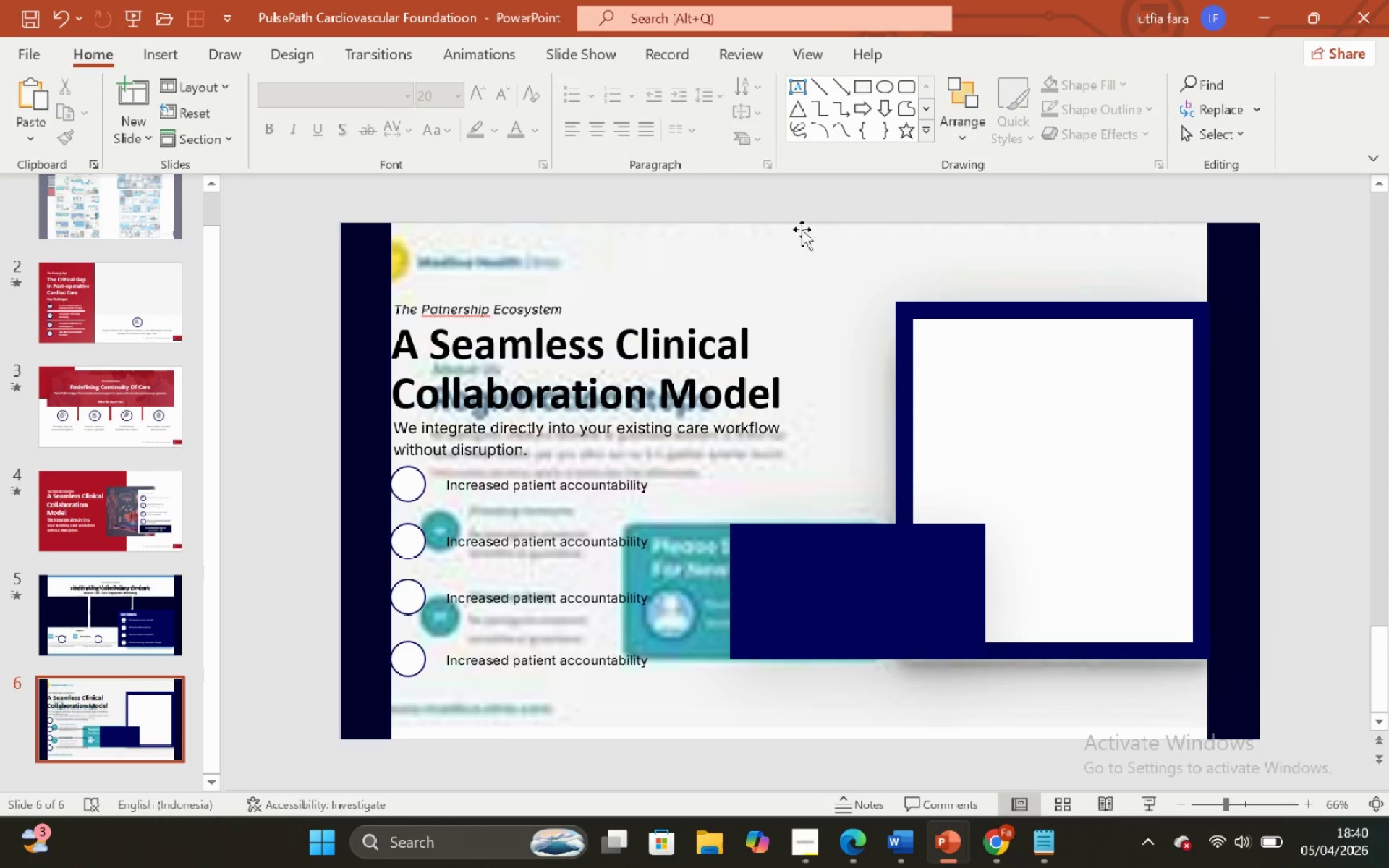 
left_click([821, 252])
 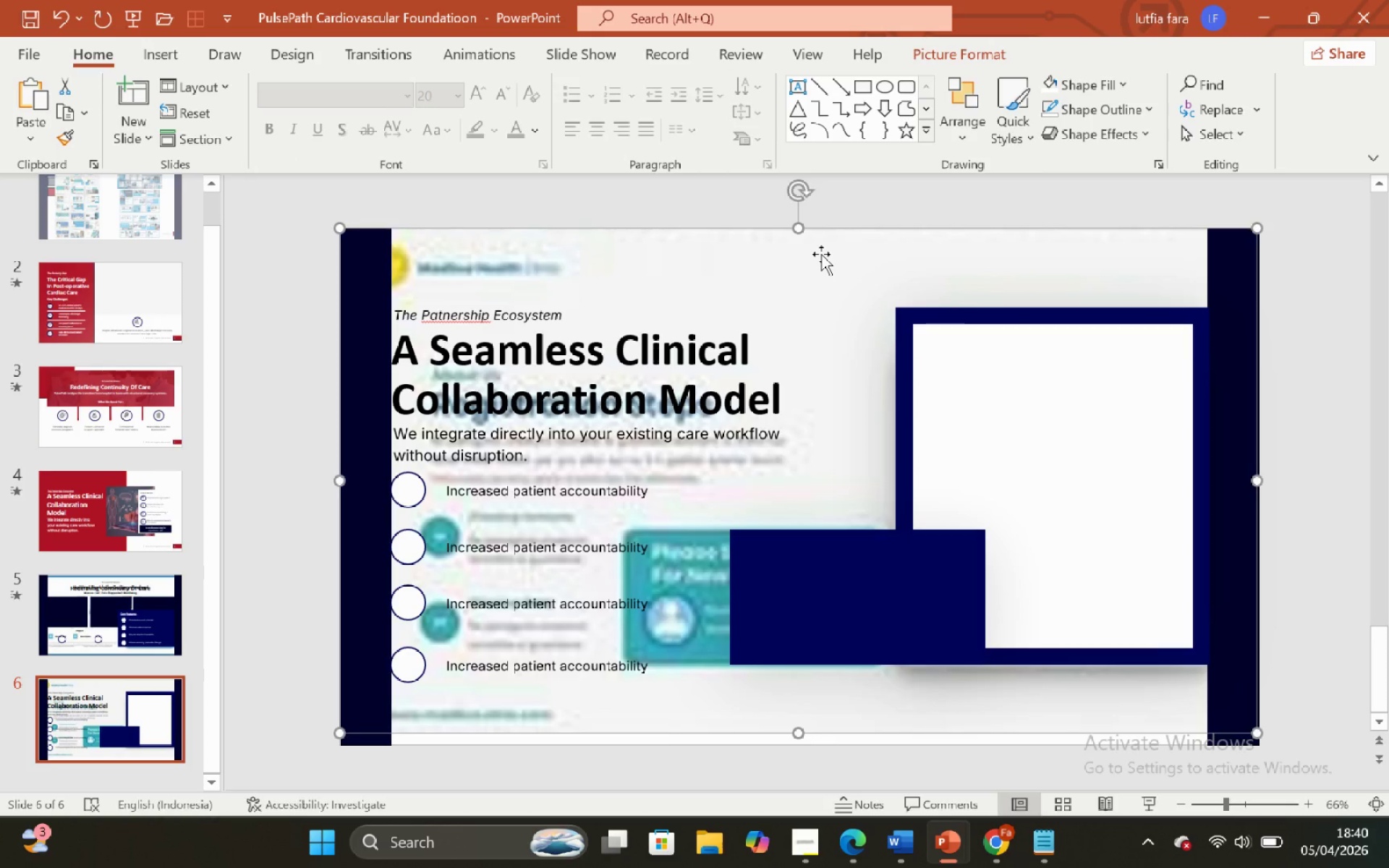 
key(Backspace)
 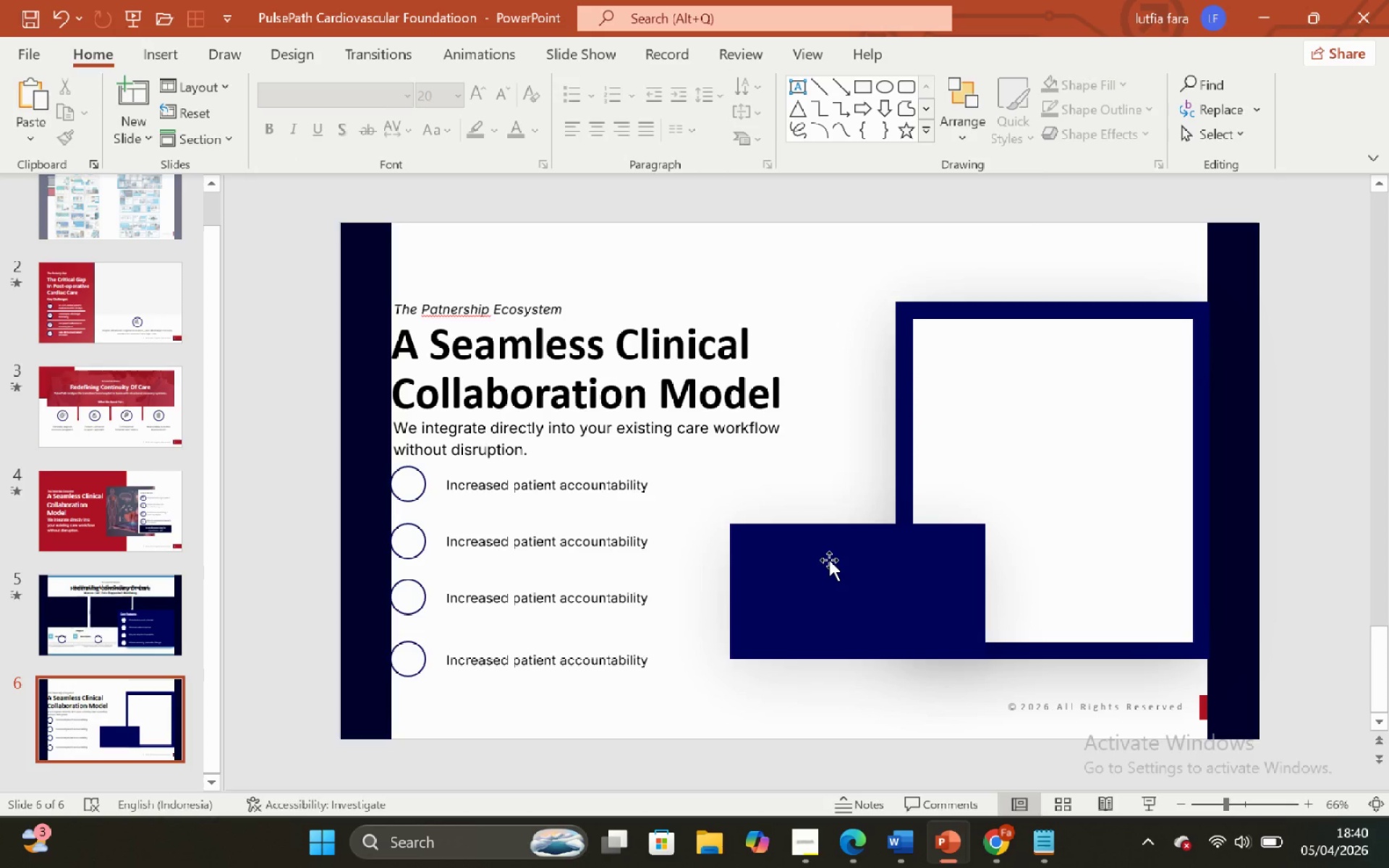 
key(Control+ControlLeft)
 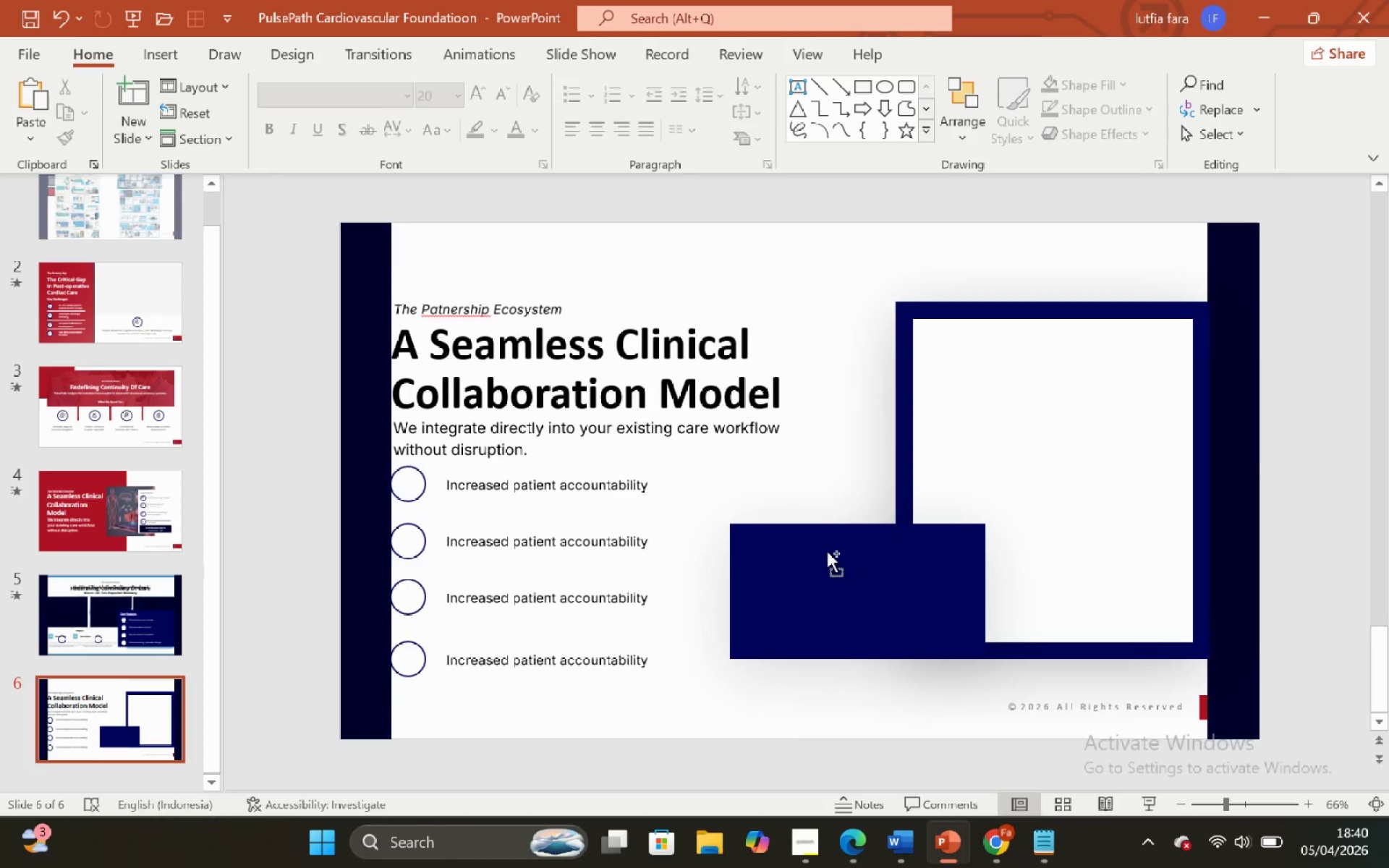 
key(Control+Z)
 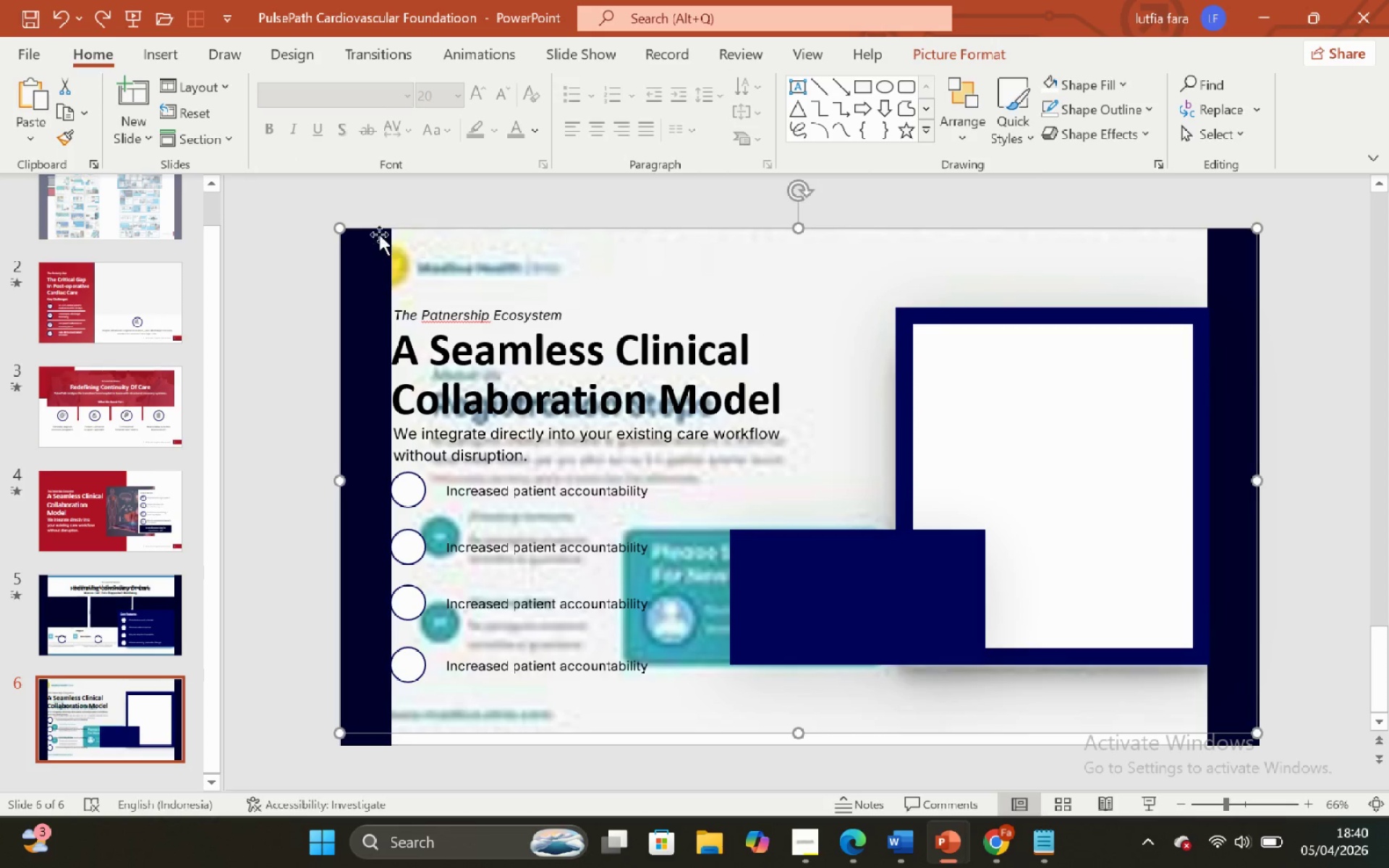 
hold_key(key=ShiftLeft, duration=1.75)
left_click_drag(start_coordinate=[340, 230], to_coordinate=[869, 531])
 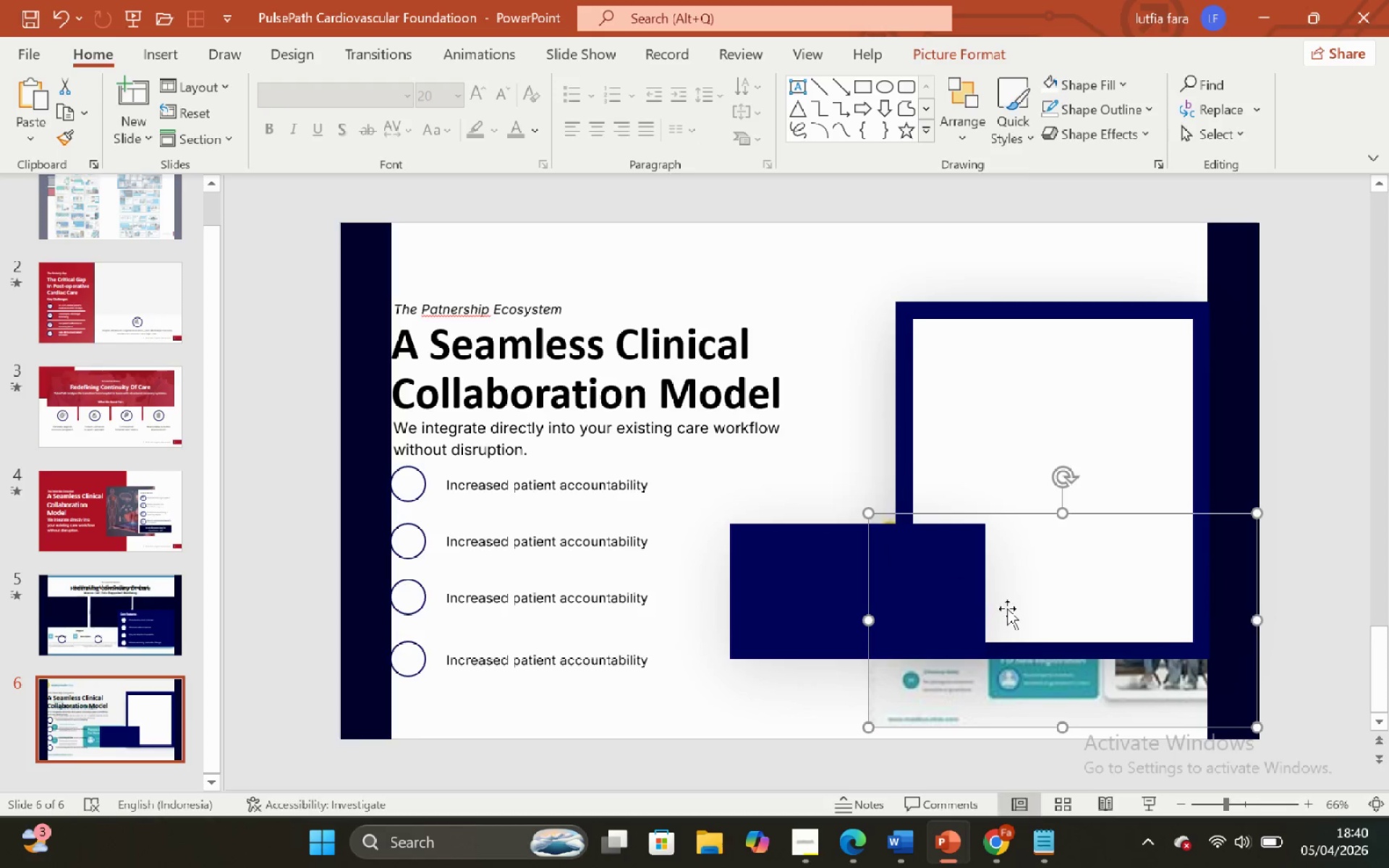 
left_click_drag(start_coordinate=[1008, 608], to_coordinate=[996, 603])
 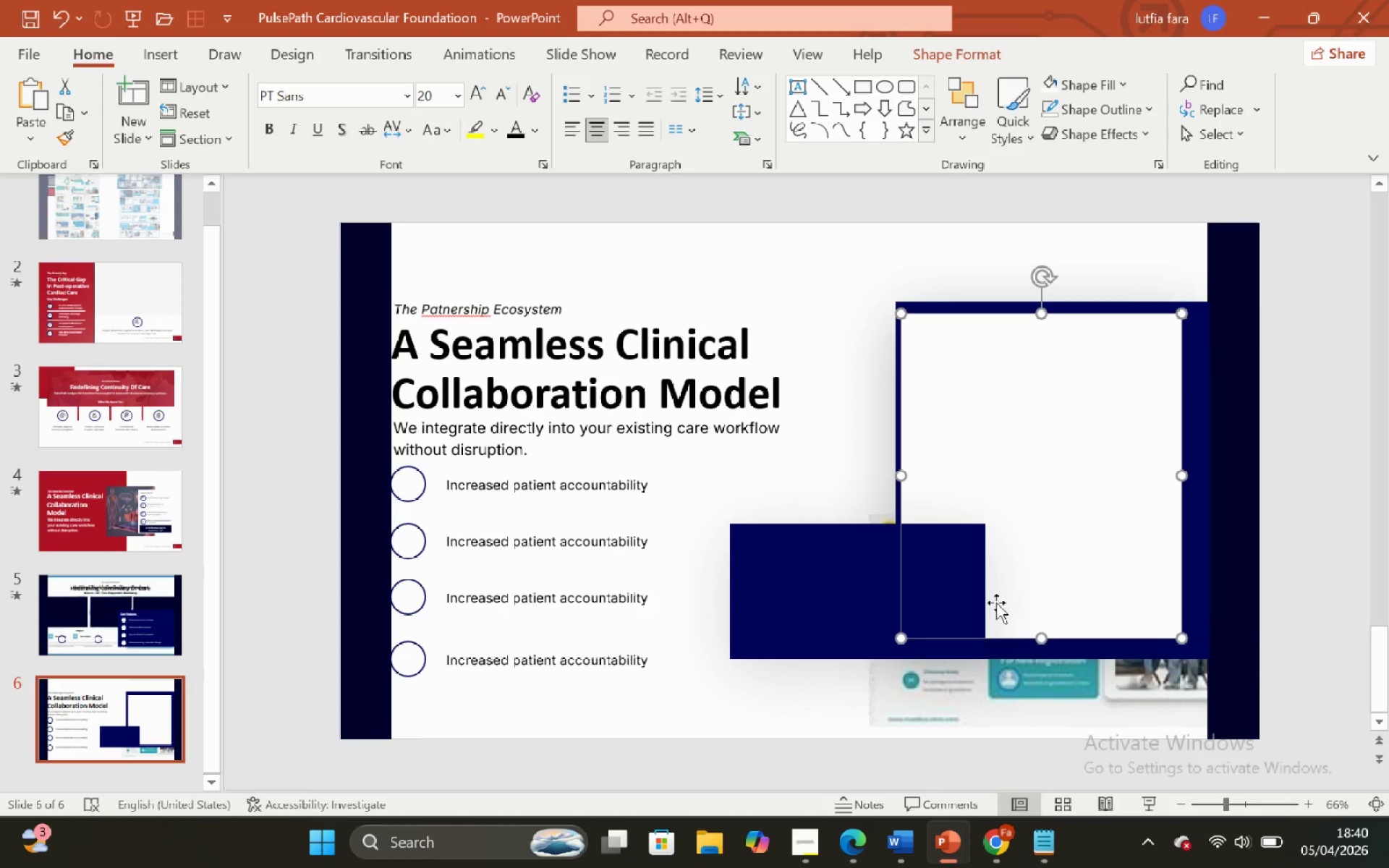 
key(Control+ControlLeft)
 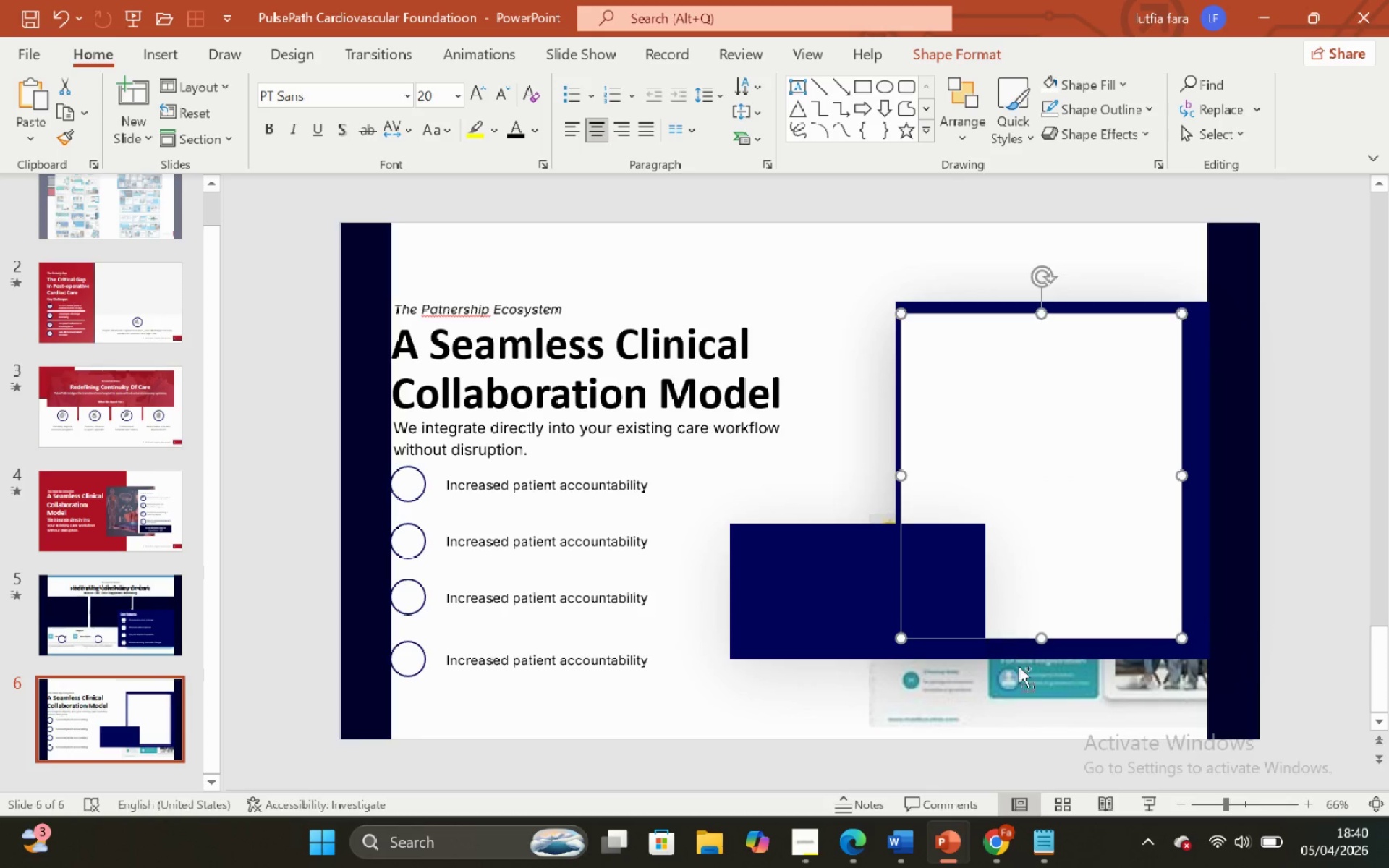 
key(Control+Z)
 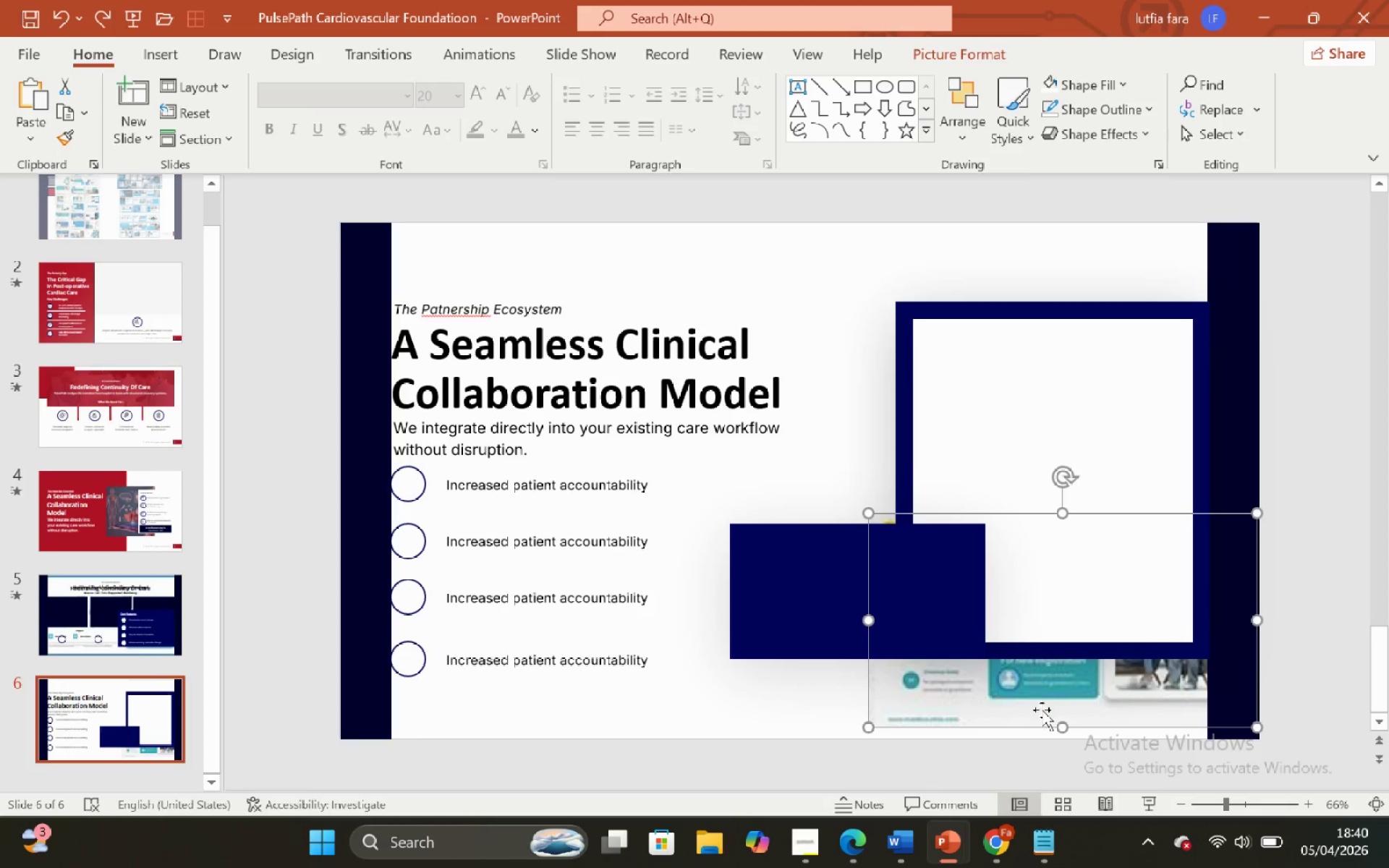 
left_click_drag(start_coordinate=[1038, 710], to_coordinate=[592, 344])
 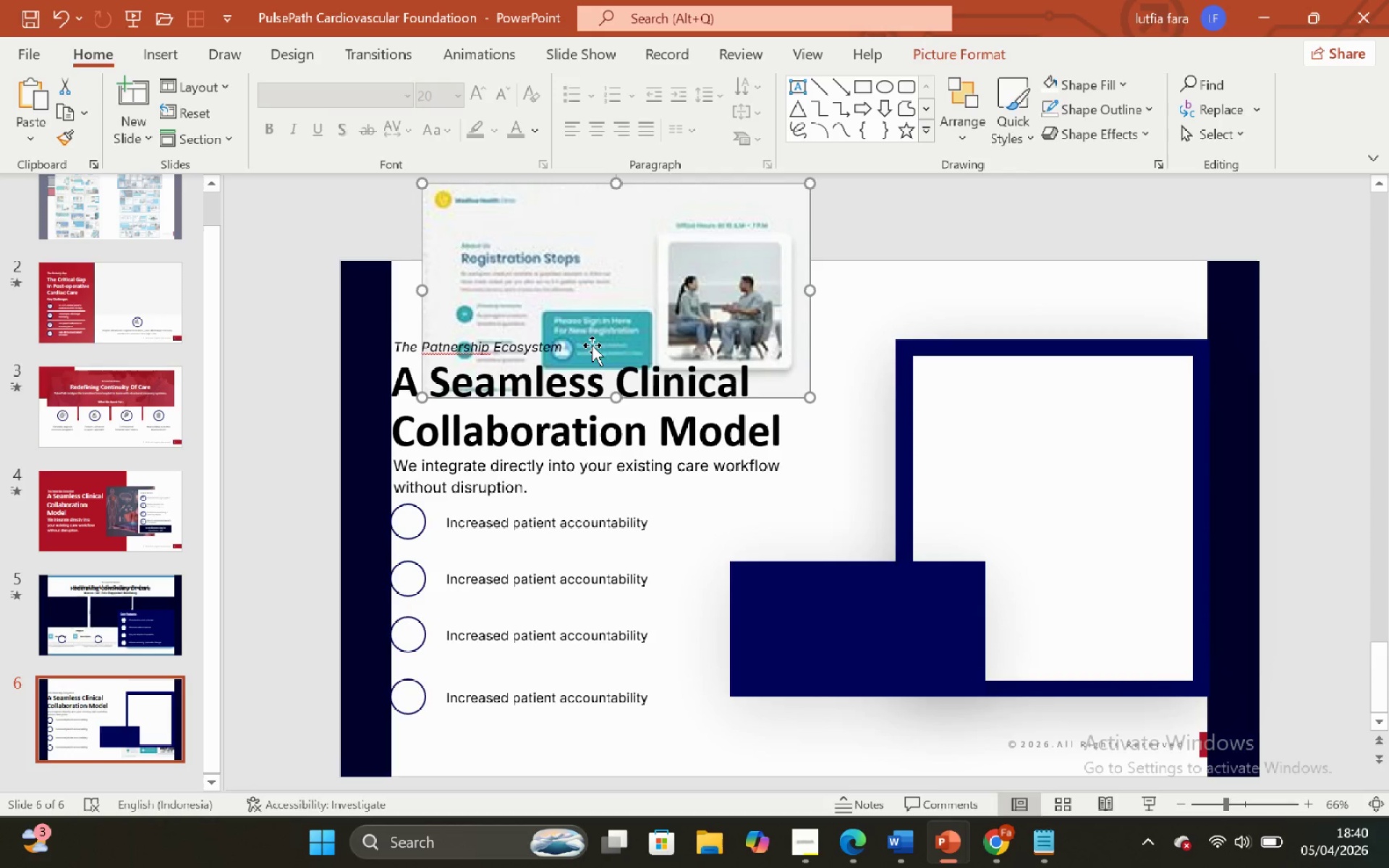 
key(Backspace)
 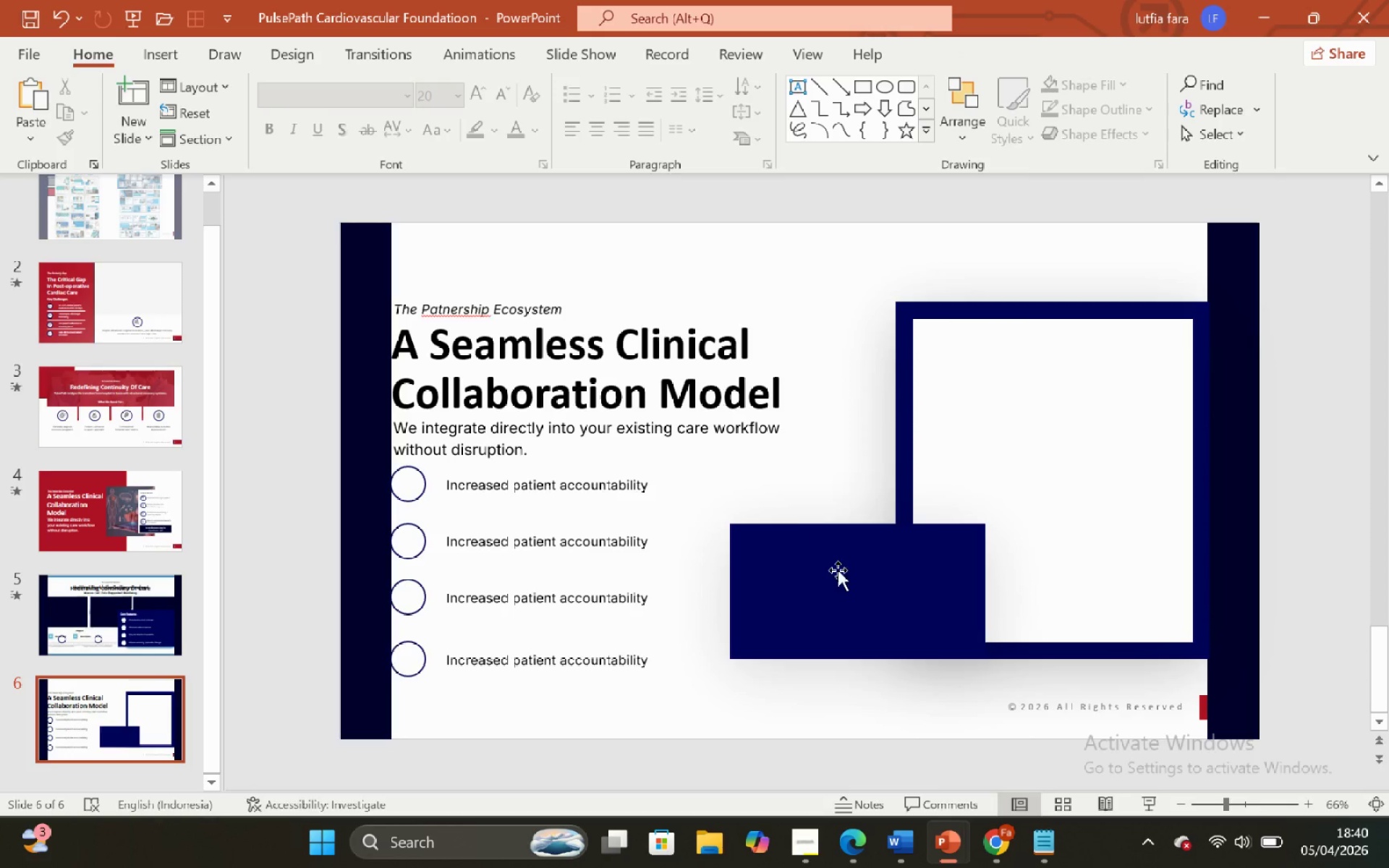 
left_click([845, 594])
 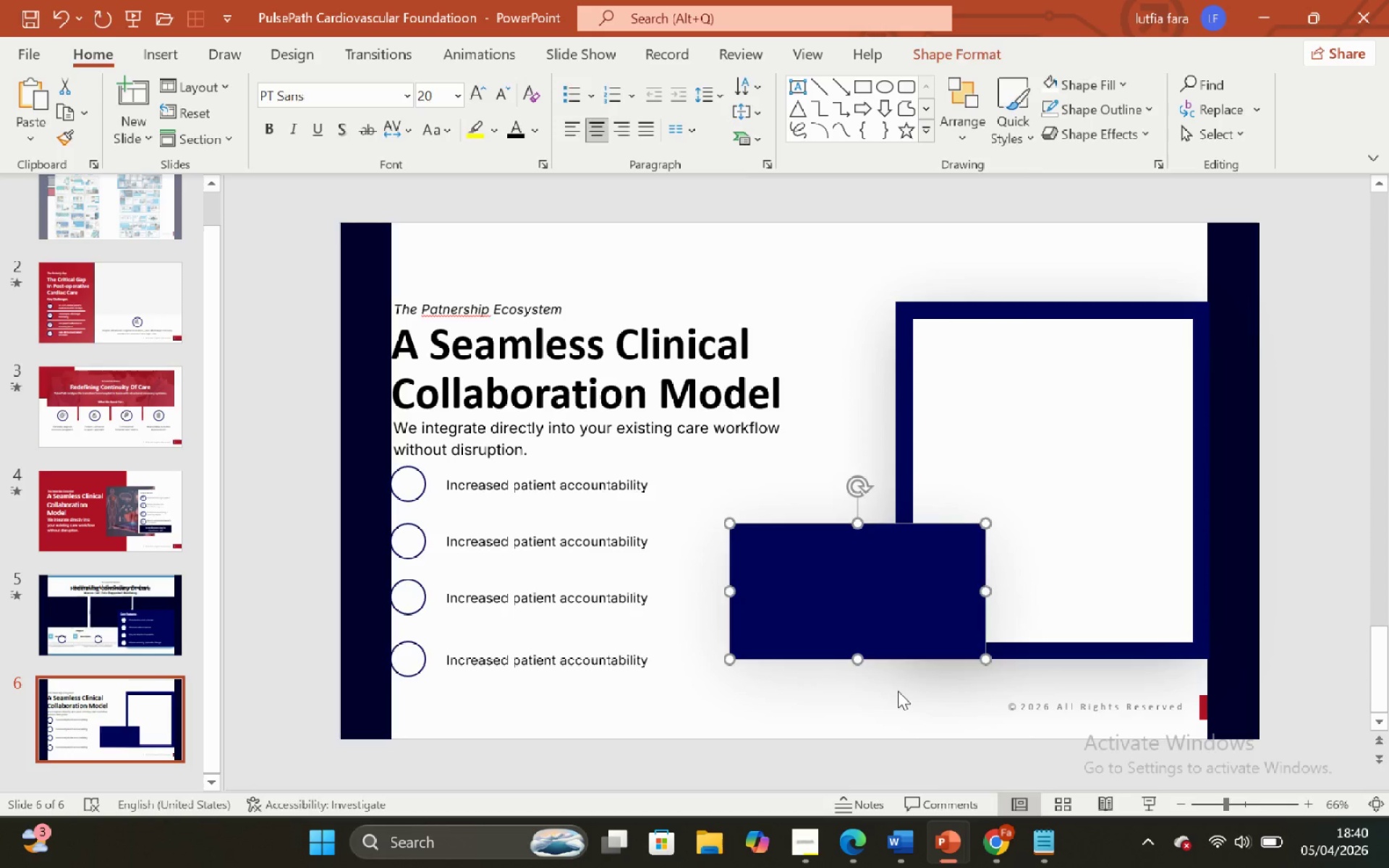 
left_click([898, 691])
 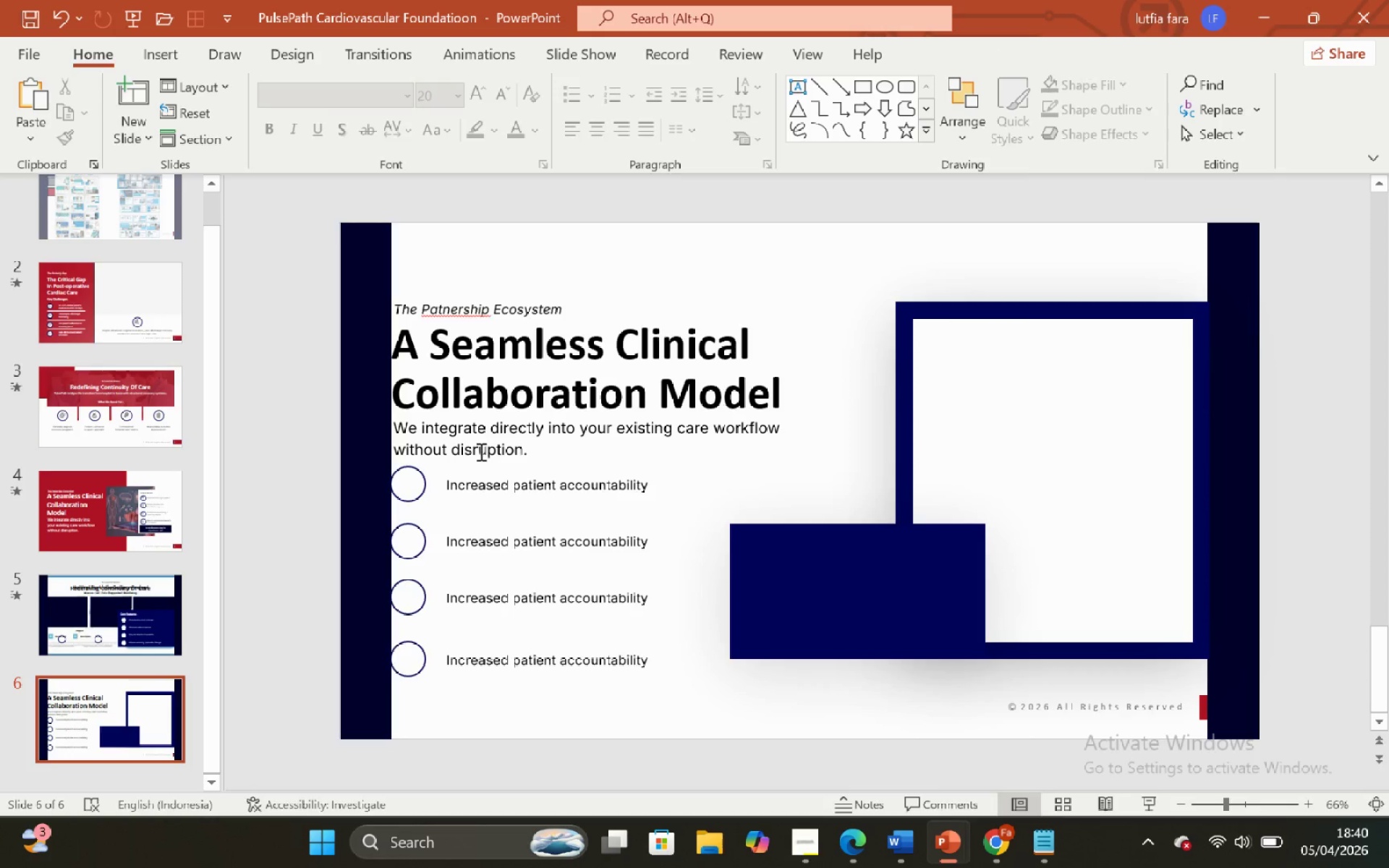 
left_click([480, 453])
 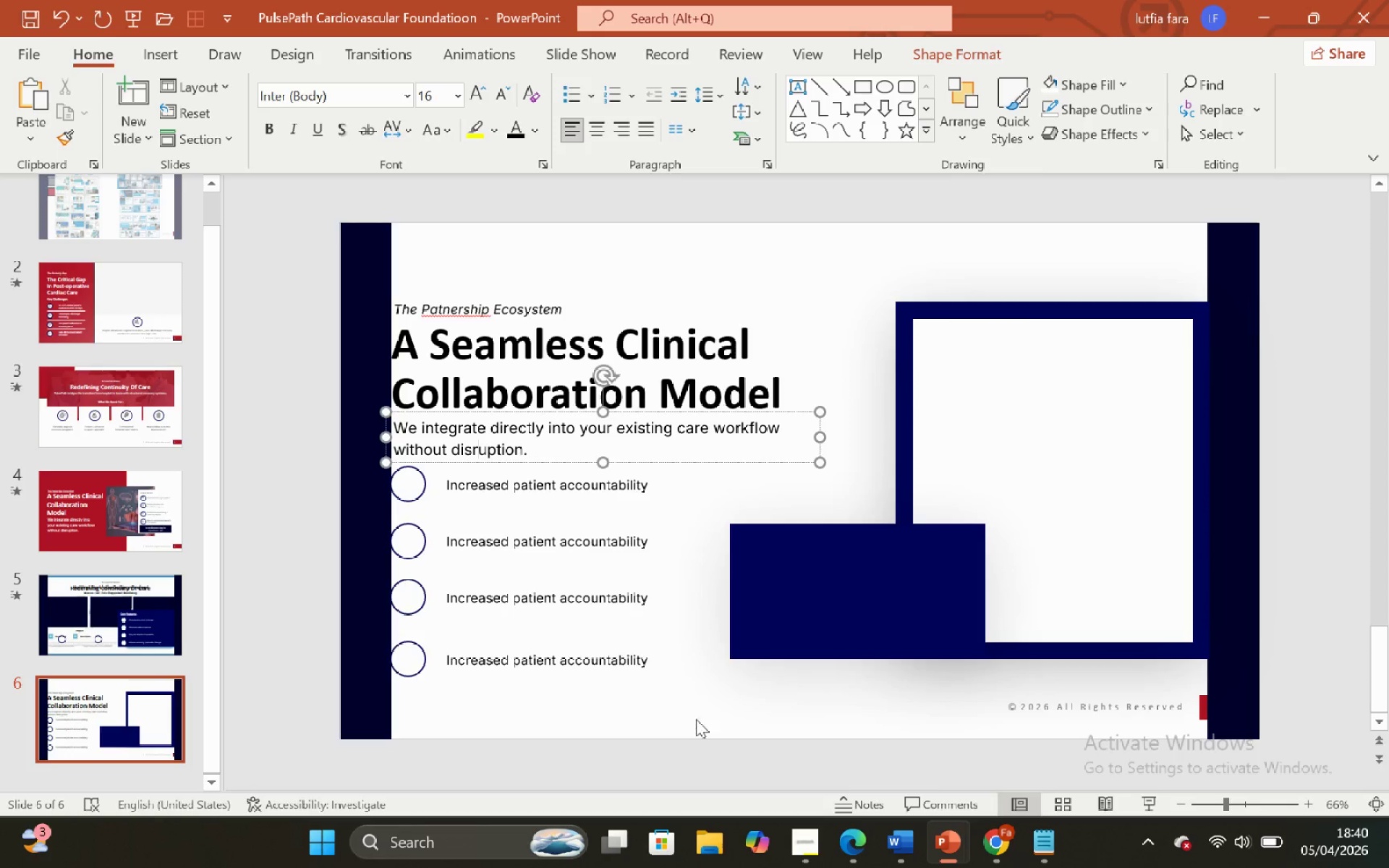 
left_click([697, 720])
 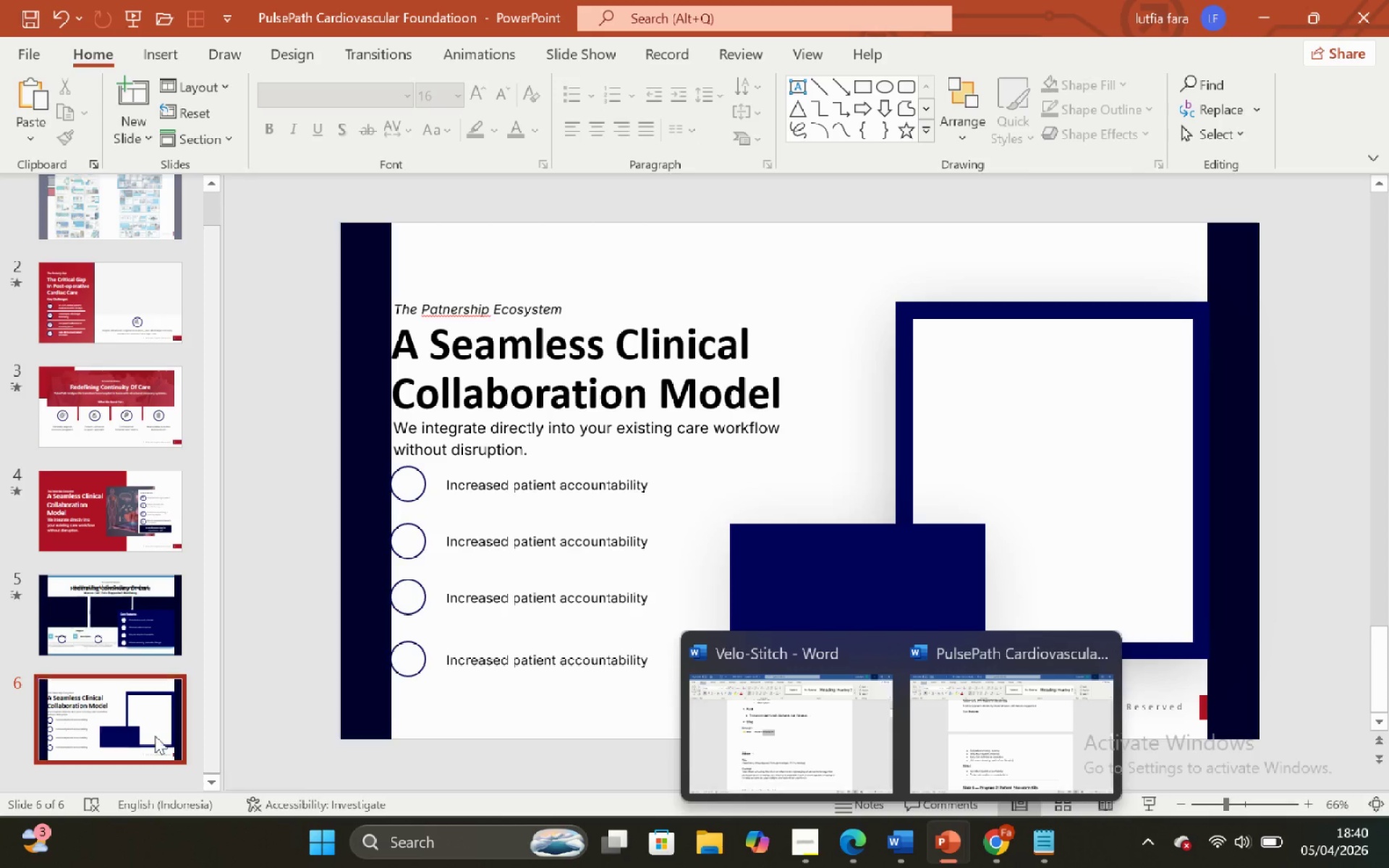 
left_click([113, 631])
 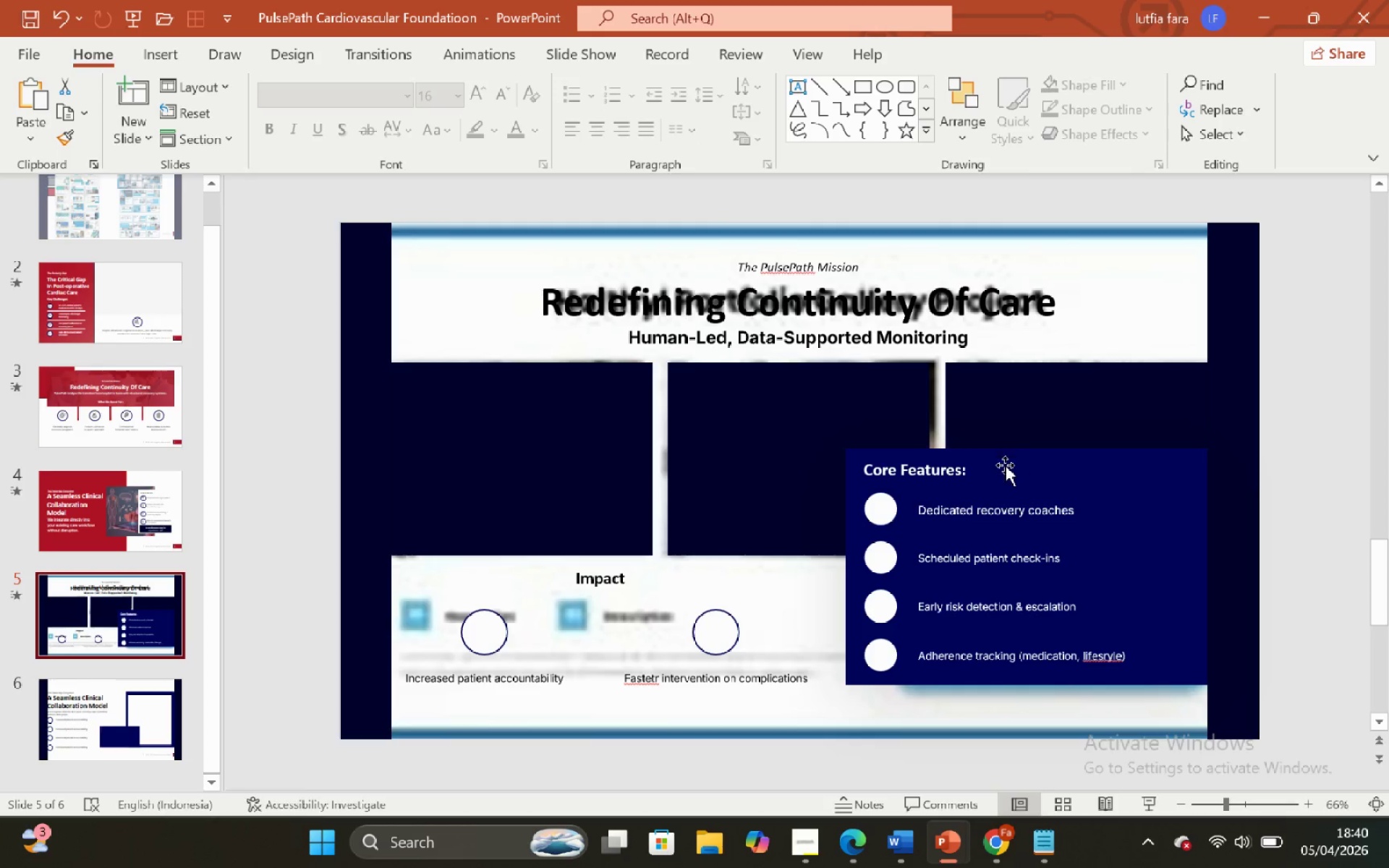 
left_click([976, 469])
 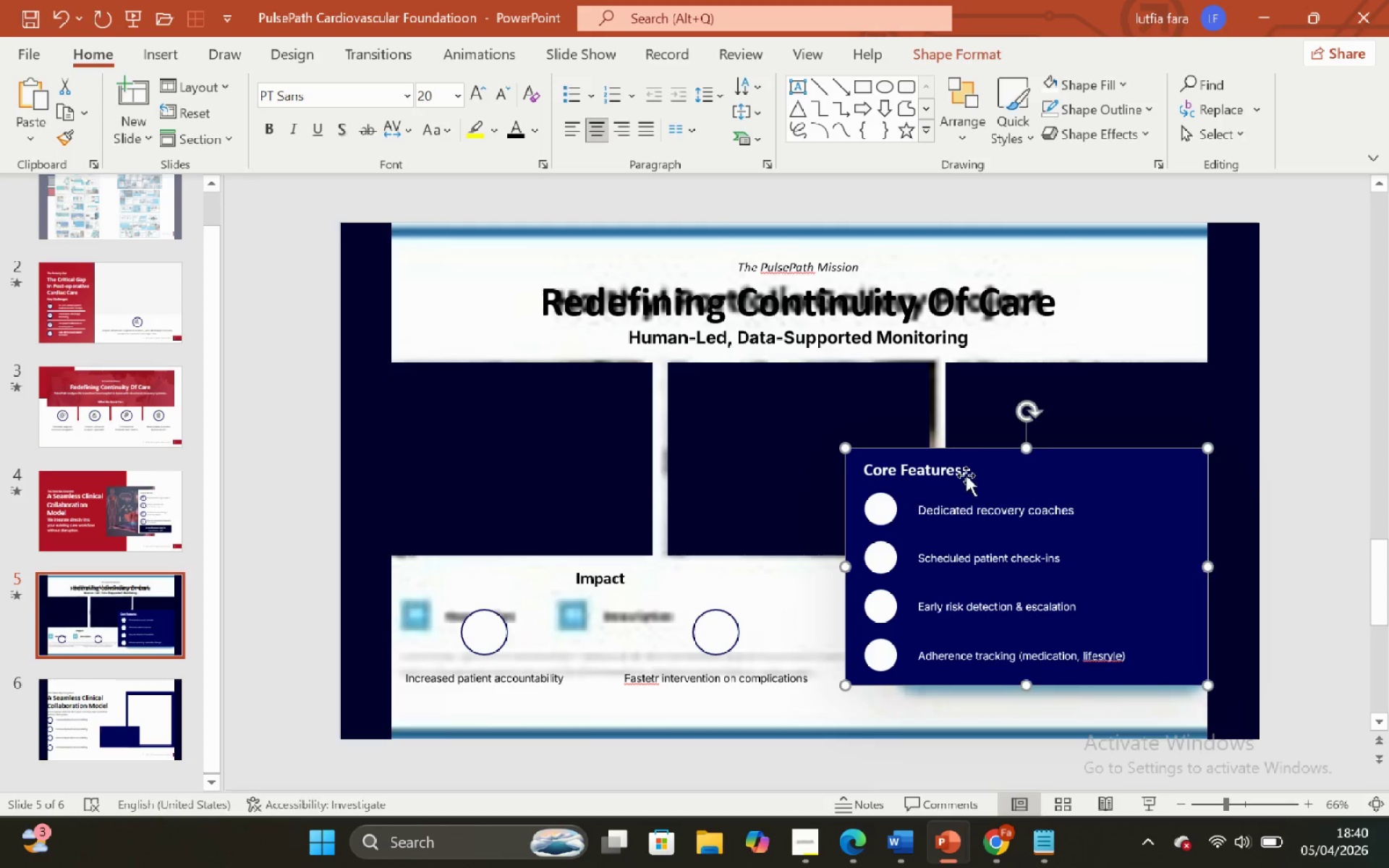 
double_click([965, 473])
 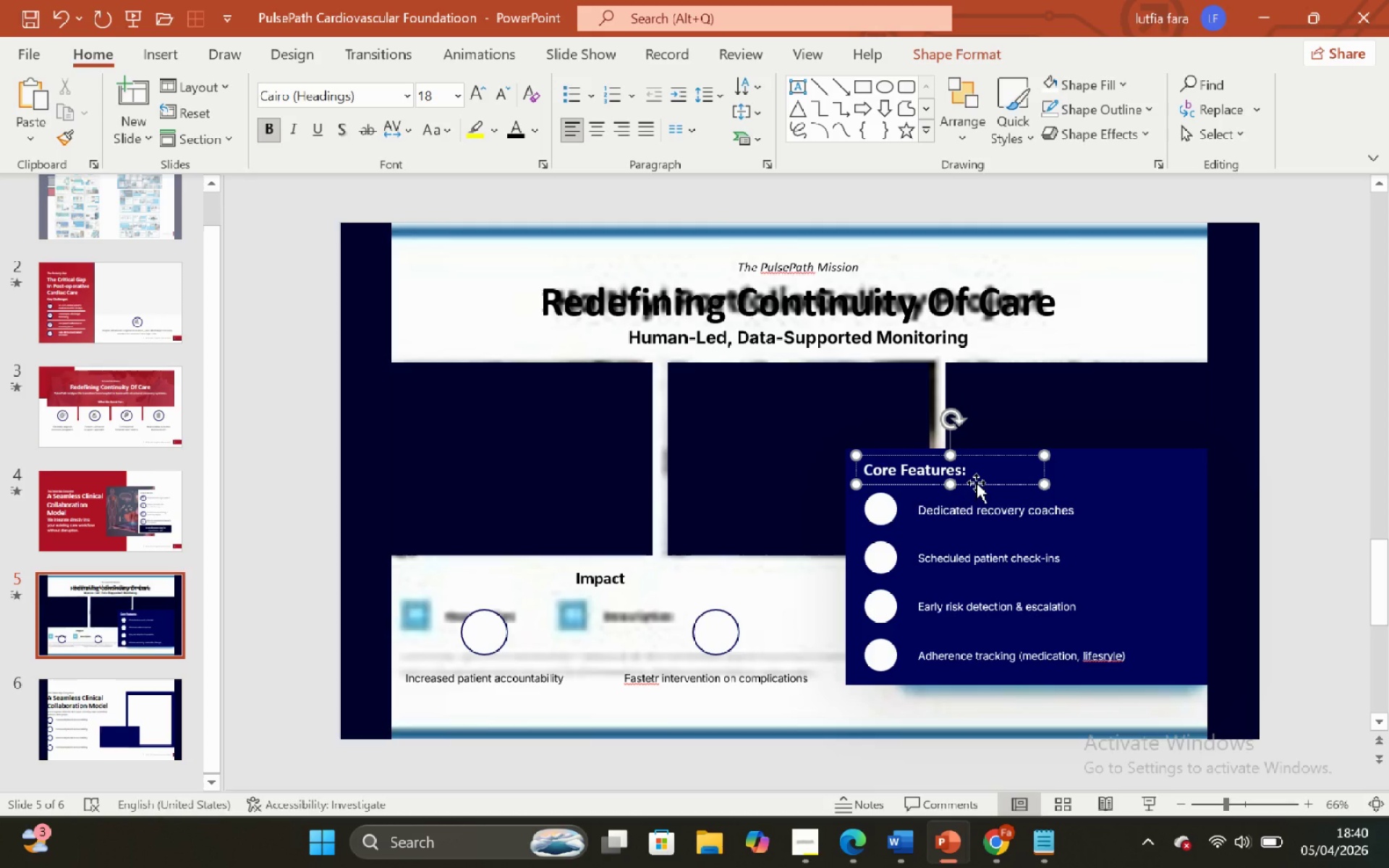 
left_click([976, 482])
 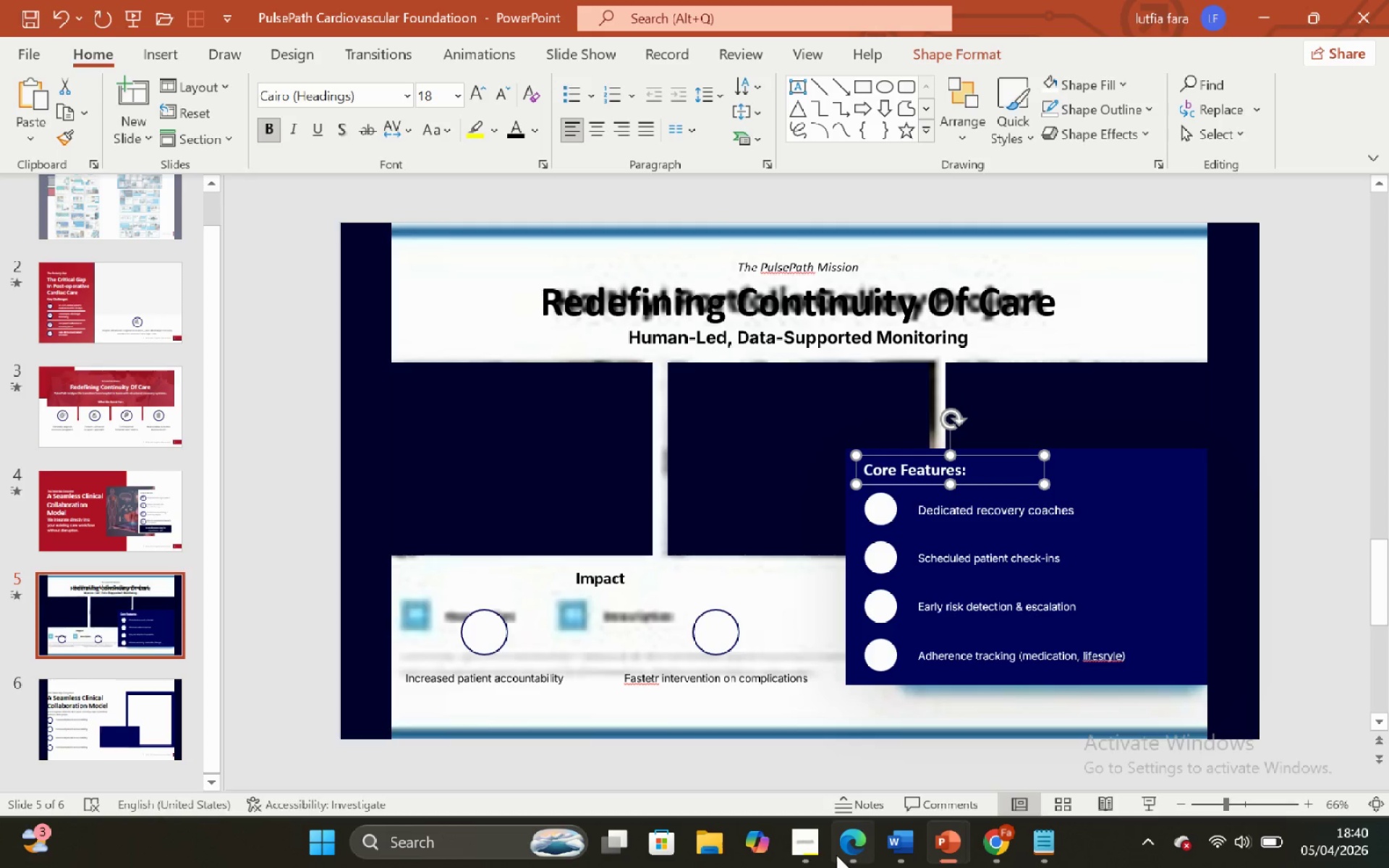 
left_click([814, 850])